 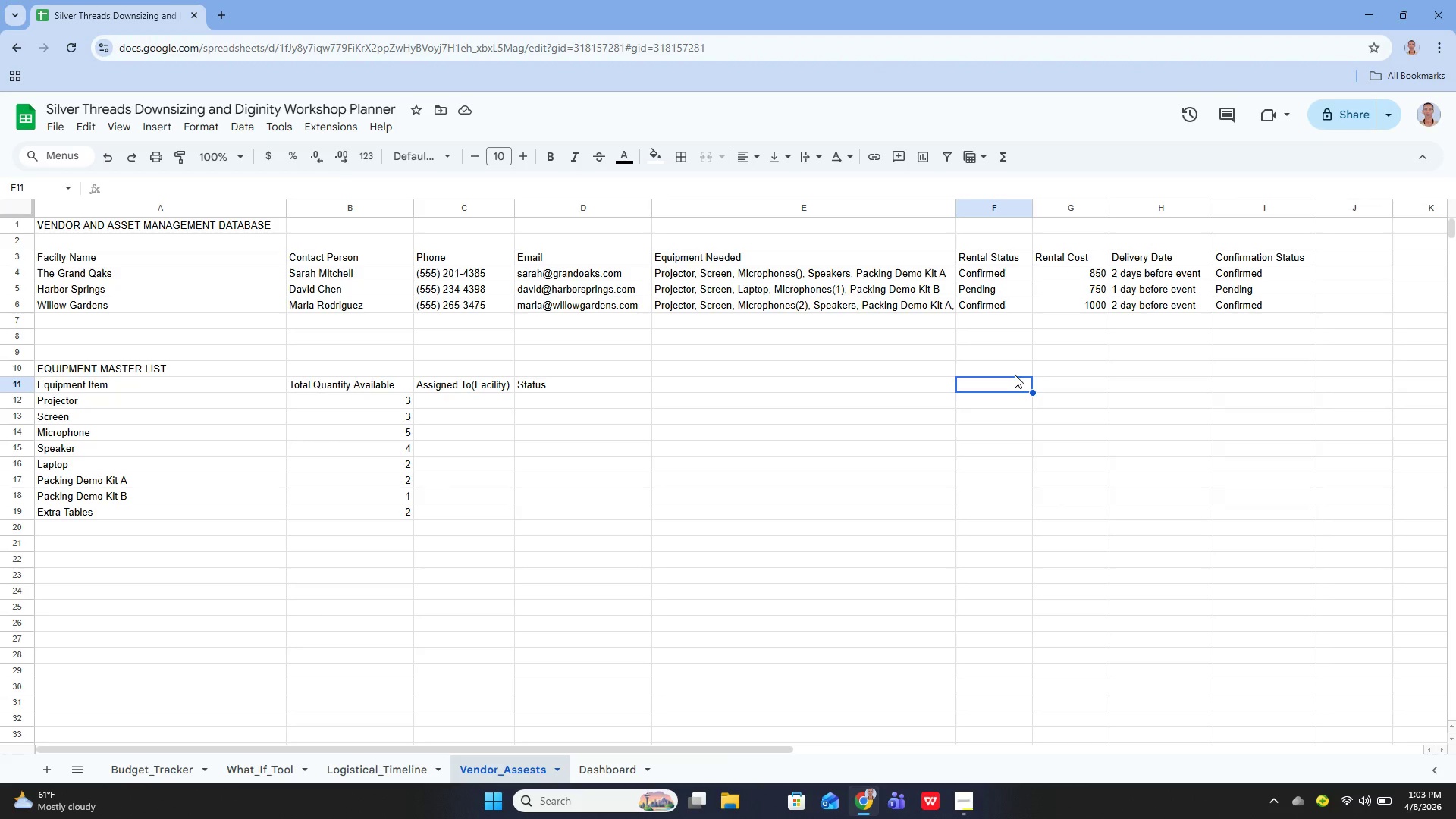 
left_click([985, 270])
 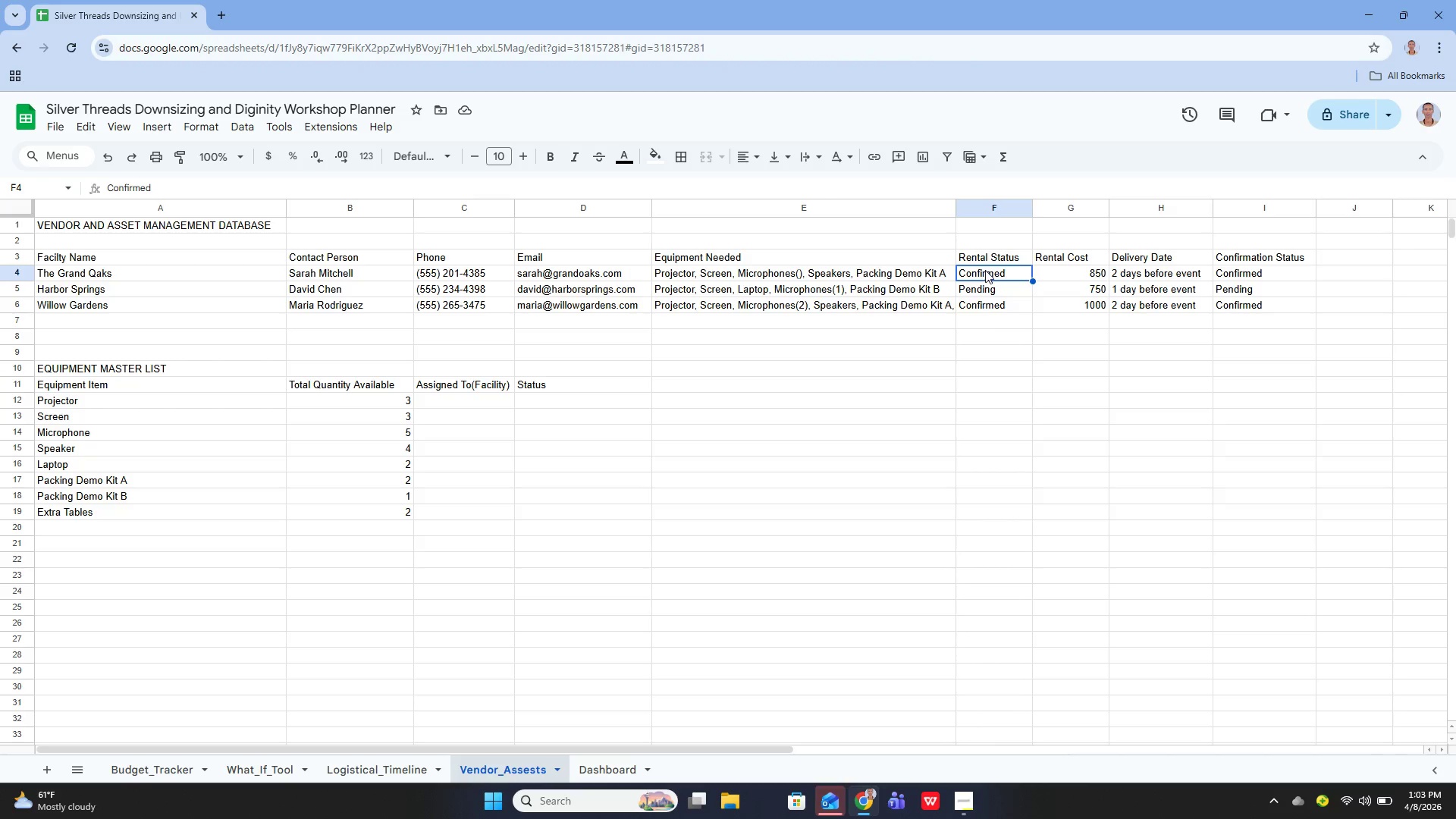 
wait(5.3)
 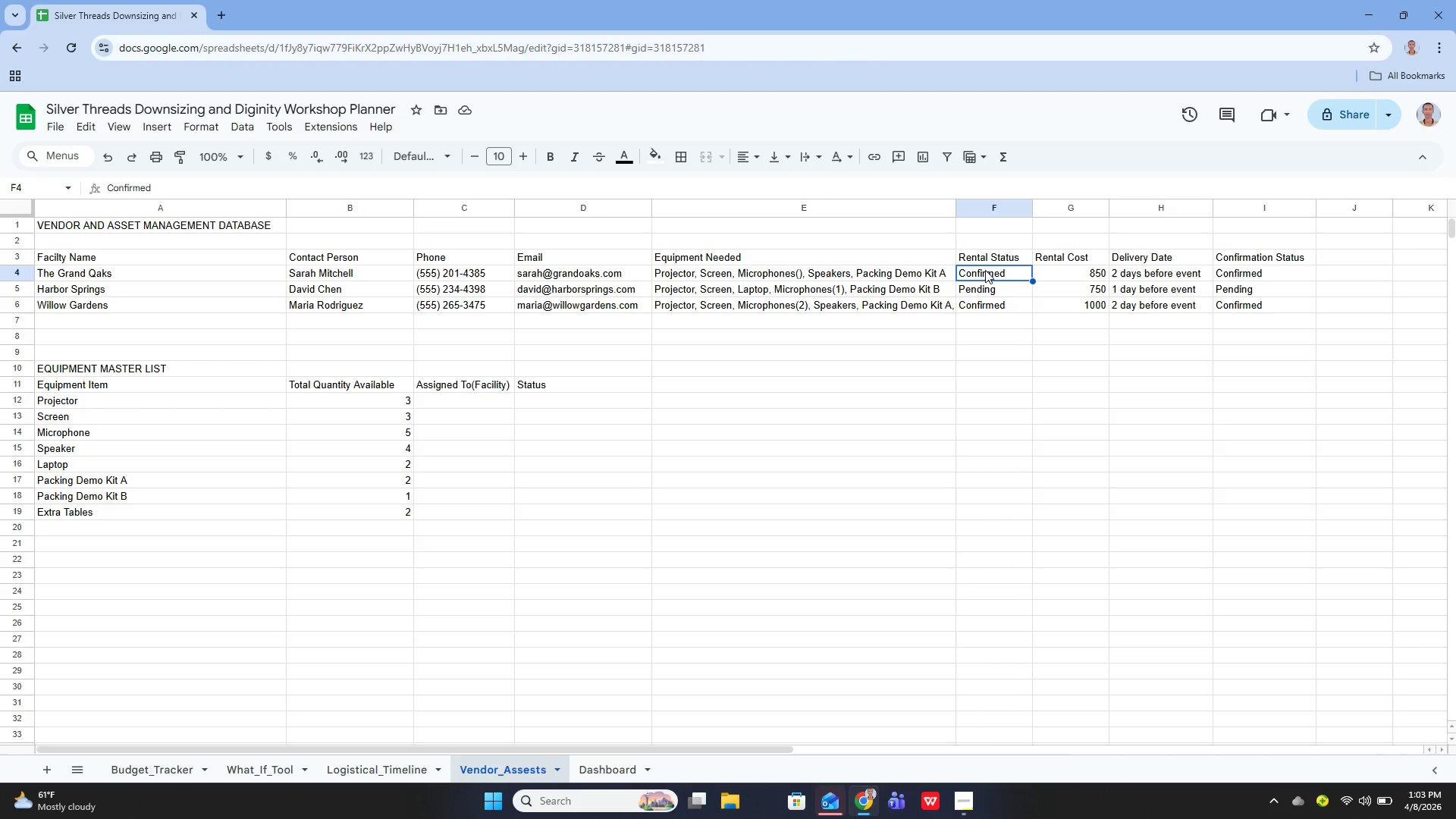 
left_click_drag(start_coordinate=[985, 270], to_coordinate=[986, 300])
 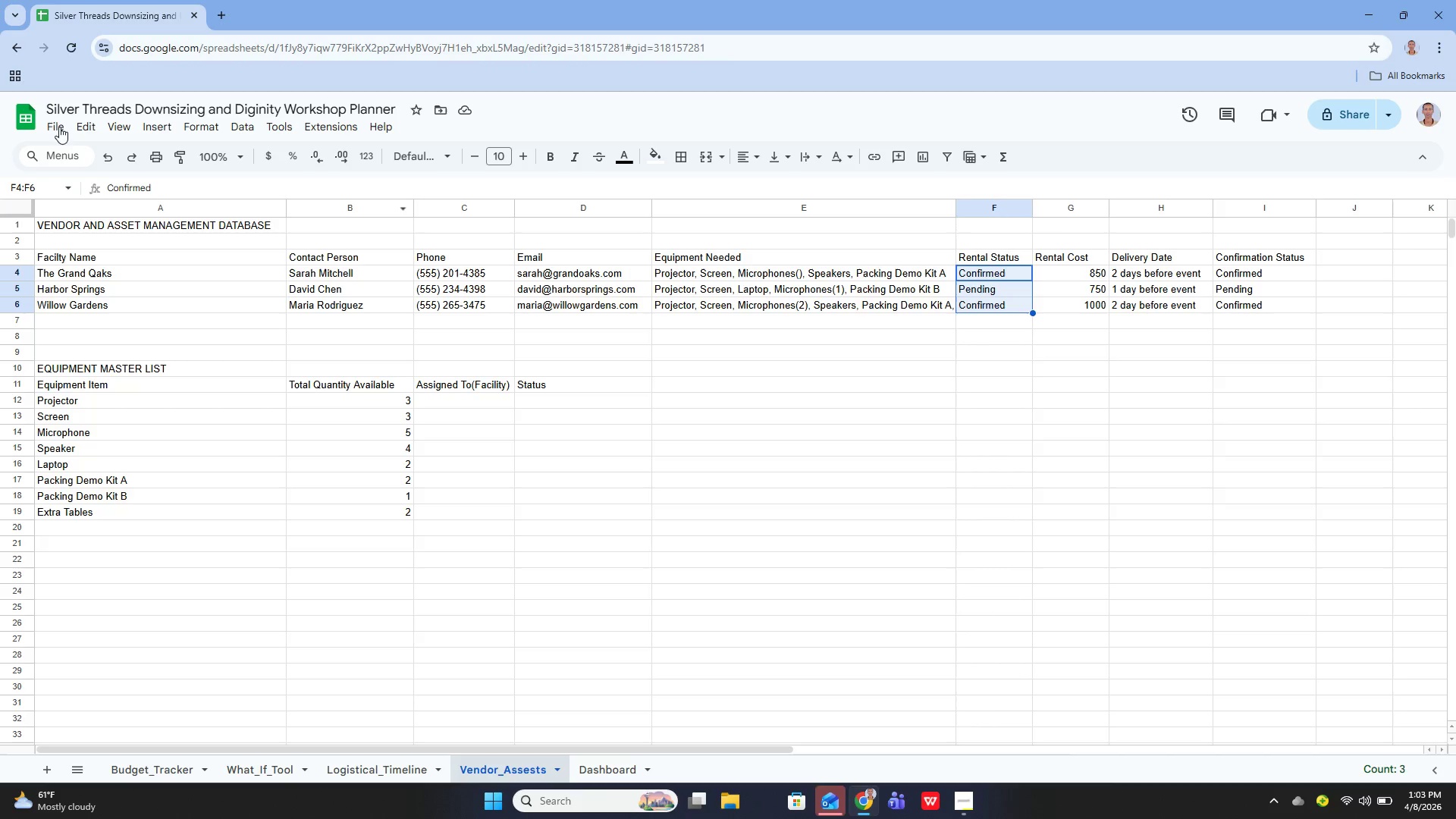 
mouse_move([225, 125])
 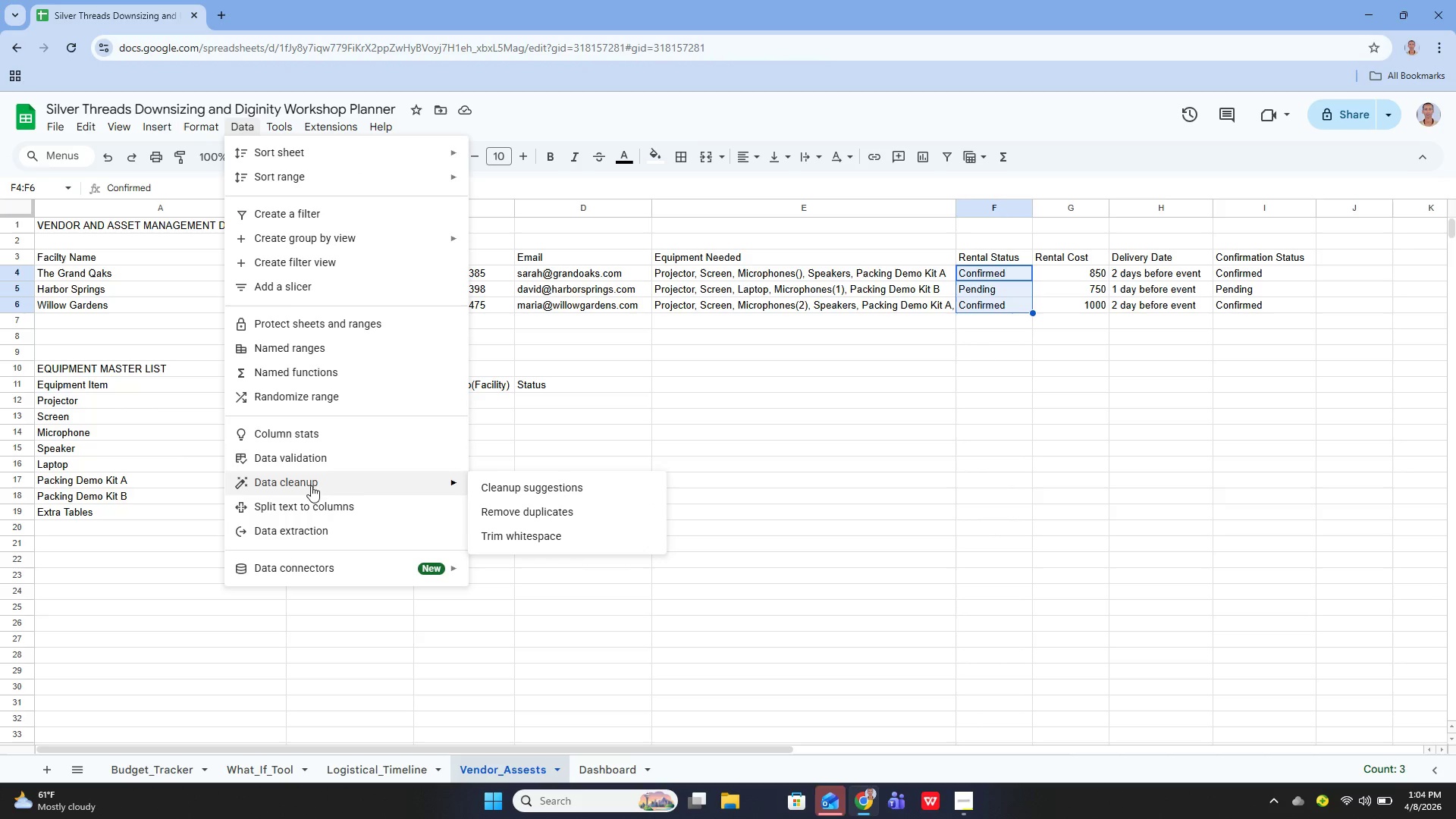 
left_click([307, 460])
 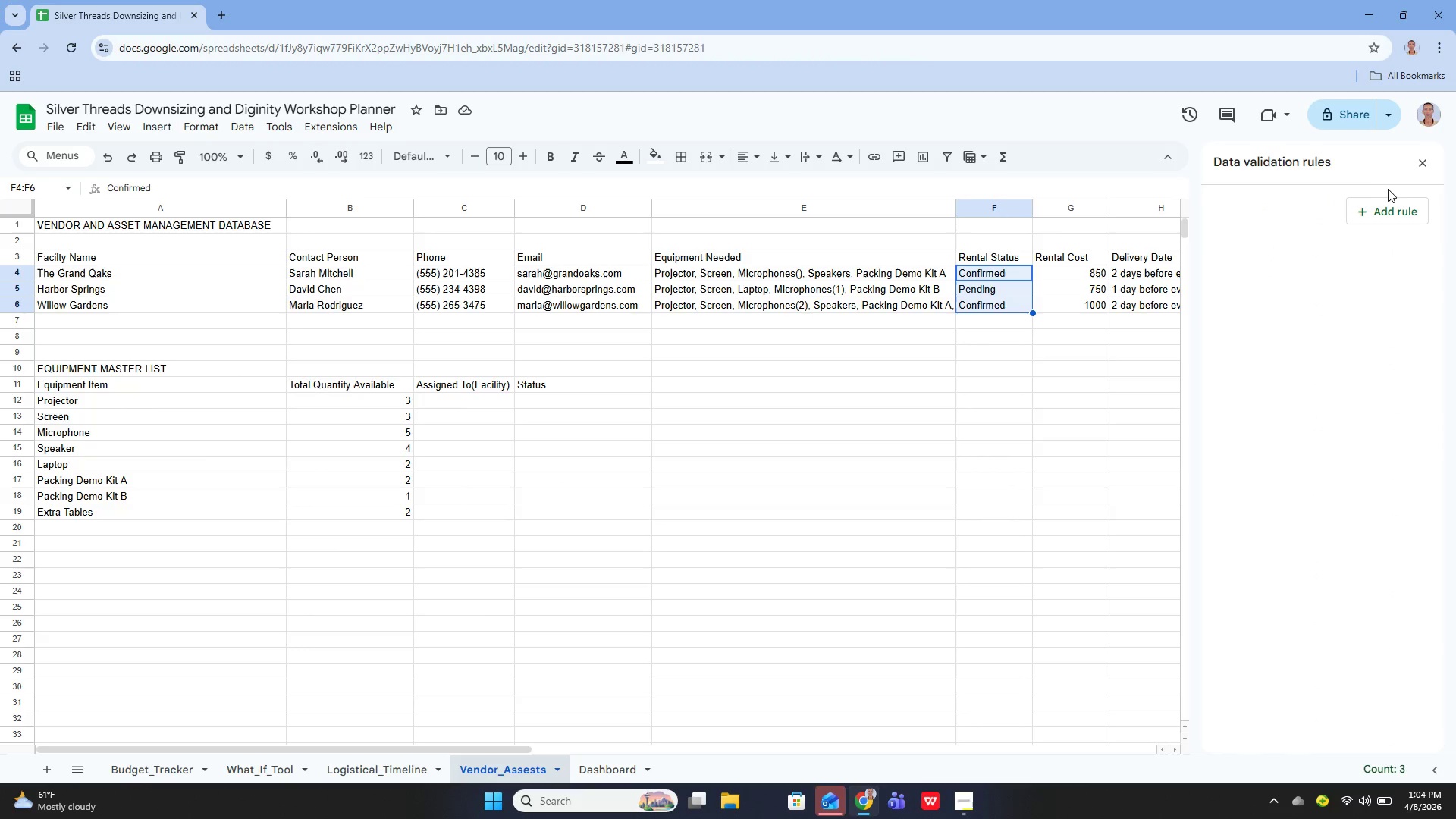 
left_click([1387, 207])
 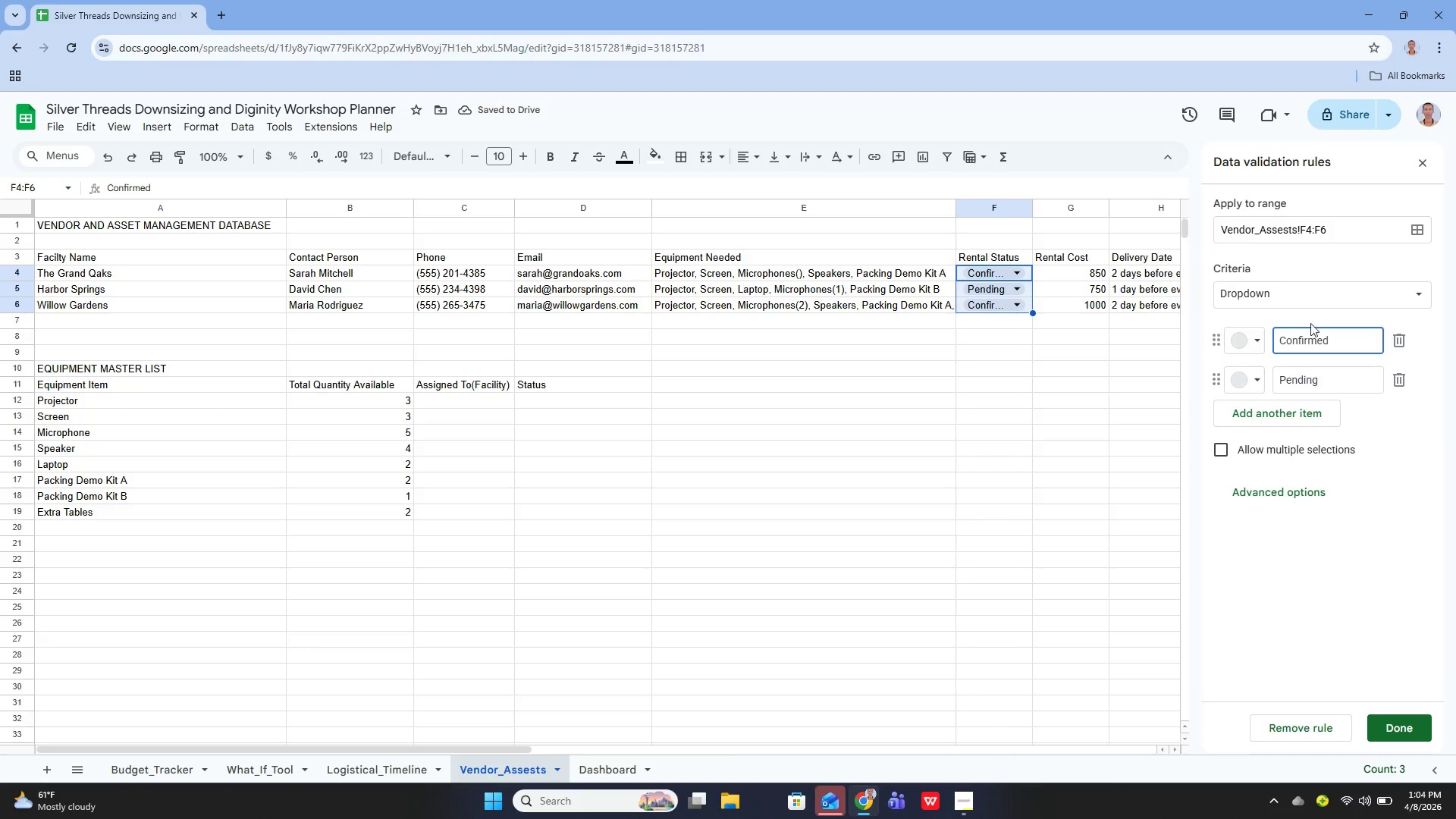 
wait(5.86)
 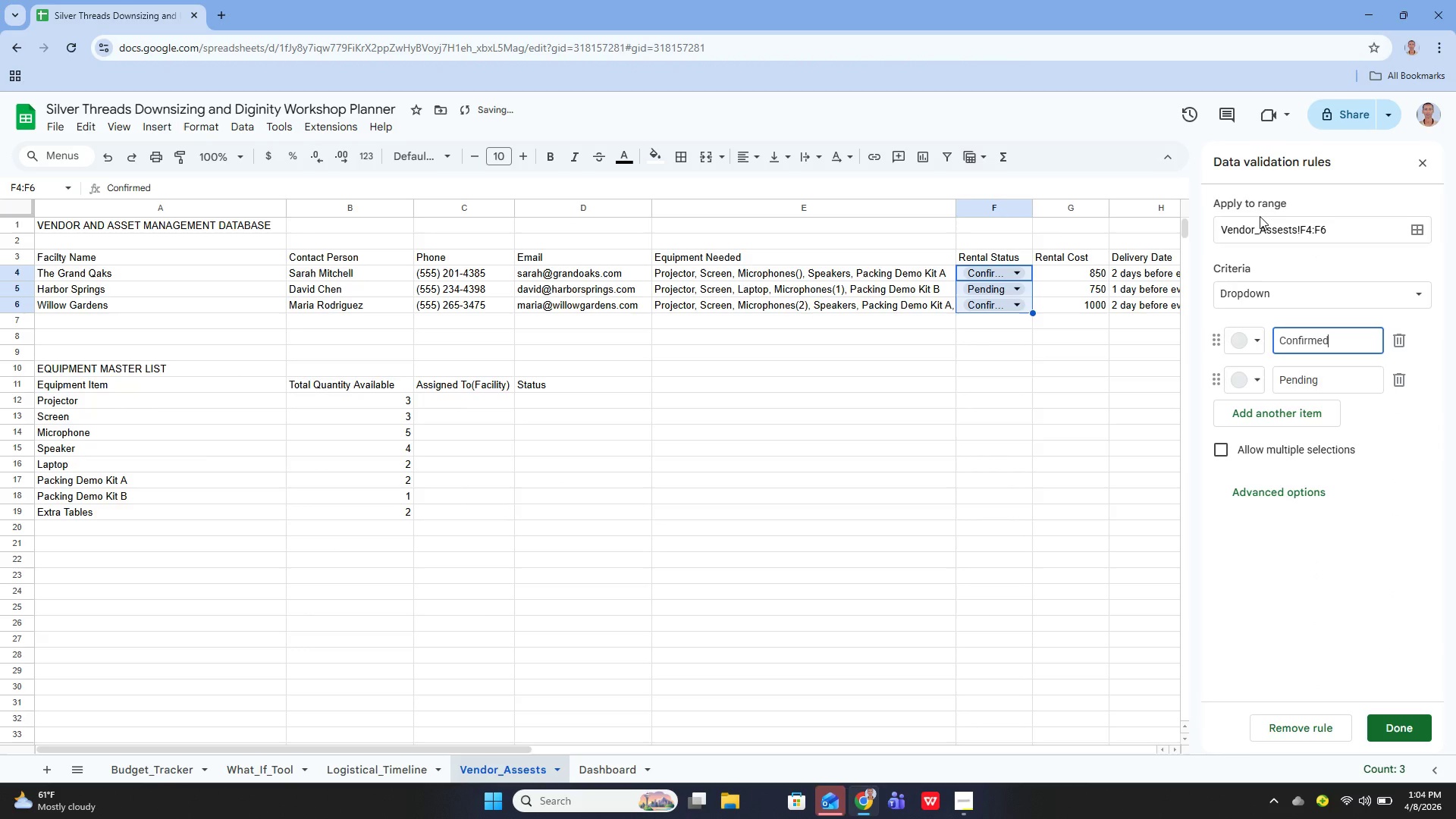 
left_click([1295, 410])
 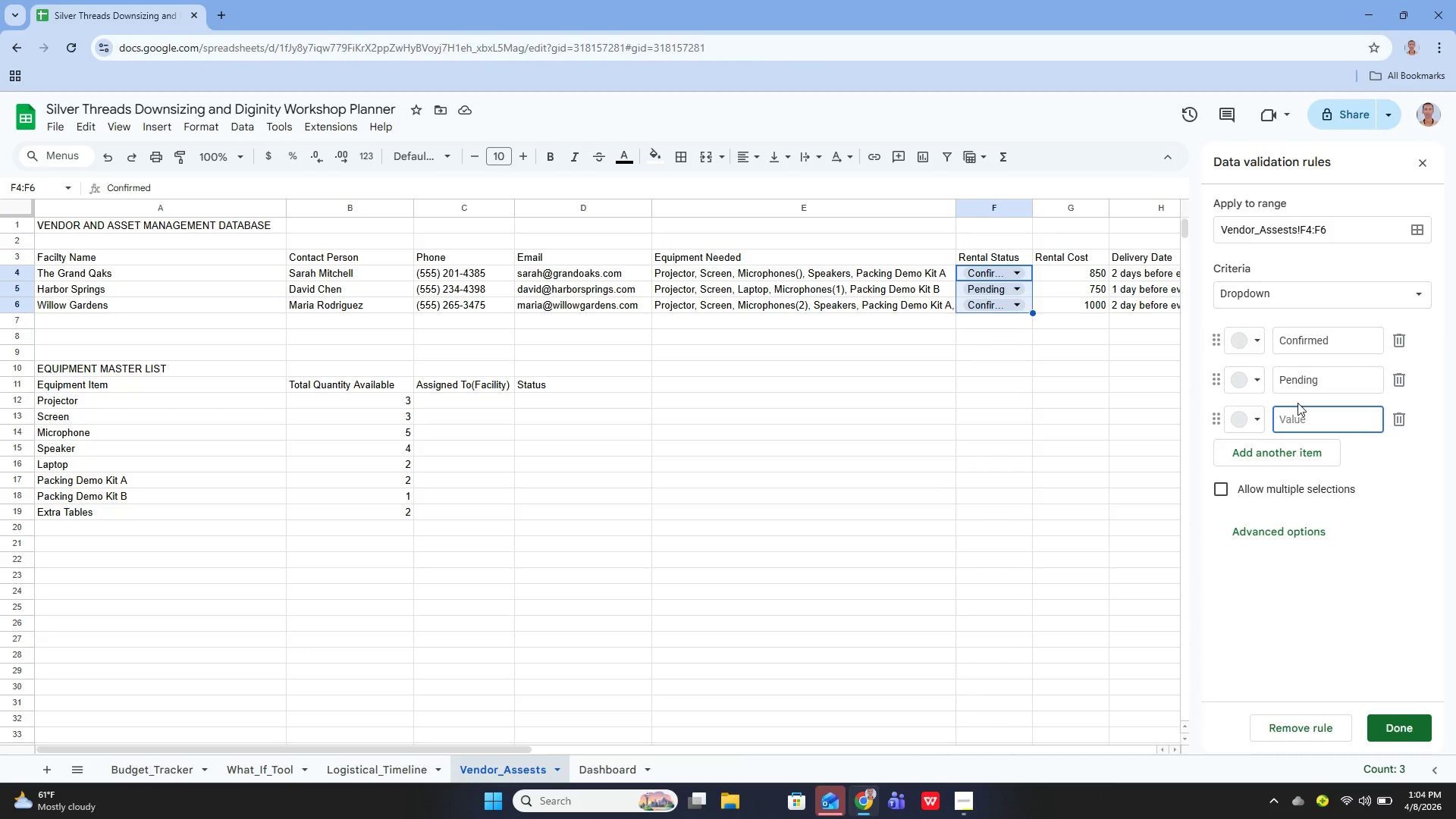 
type(Not Started)
 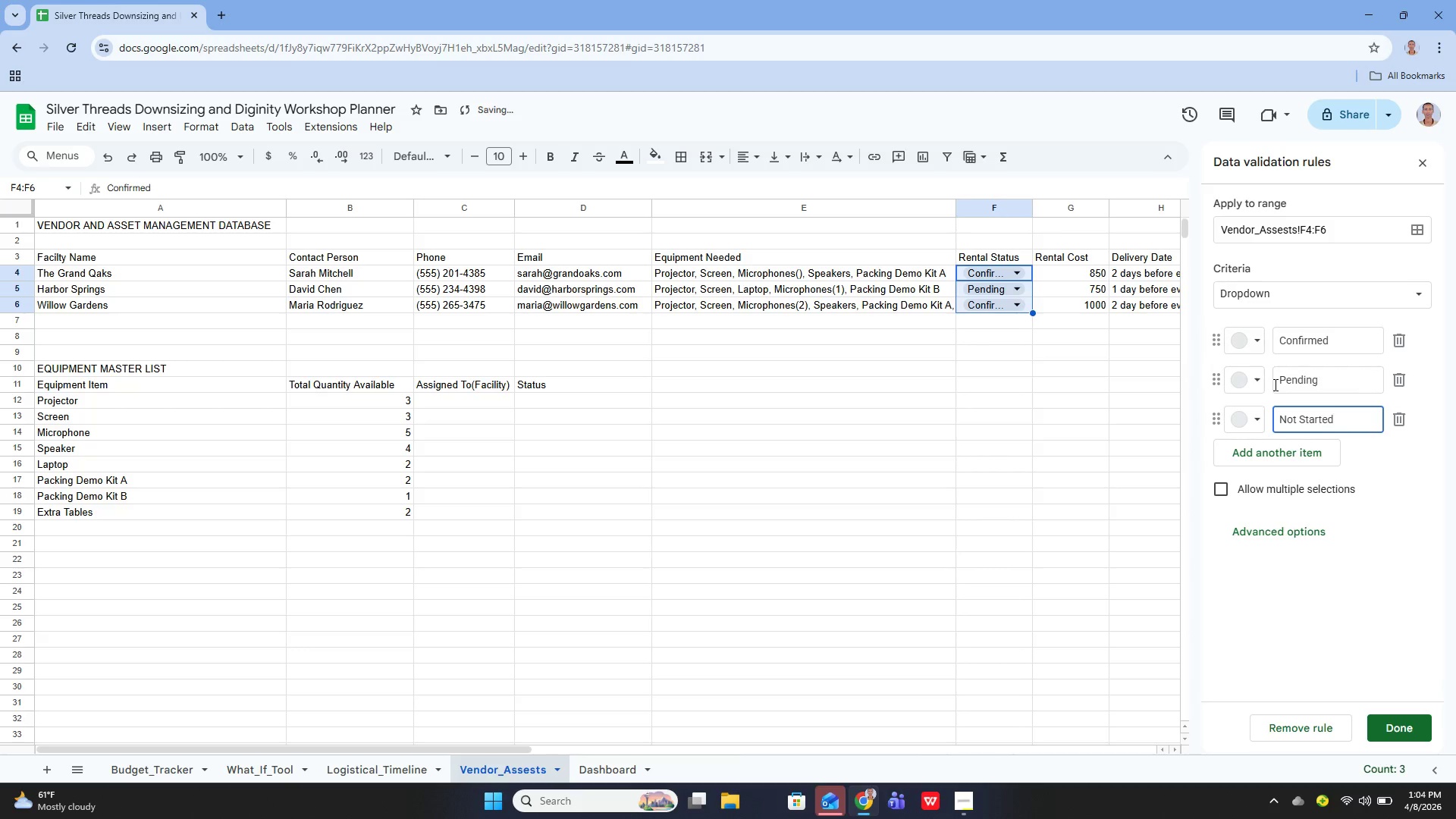 
left_click([1303, 457])
 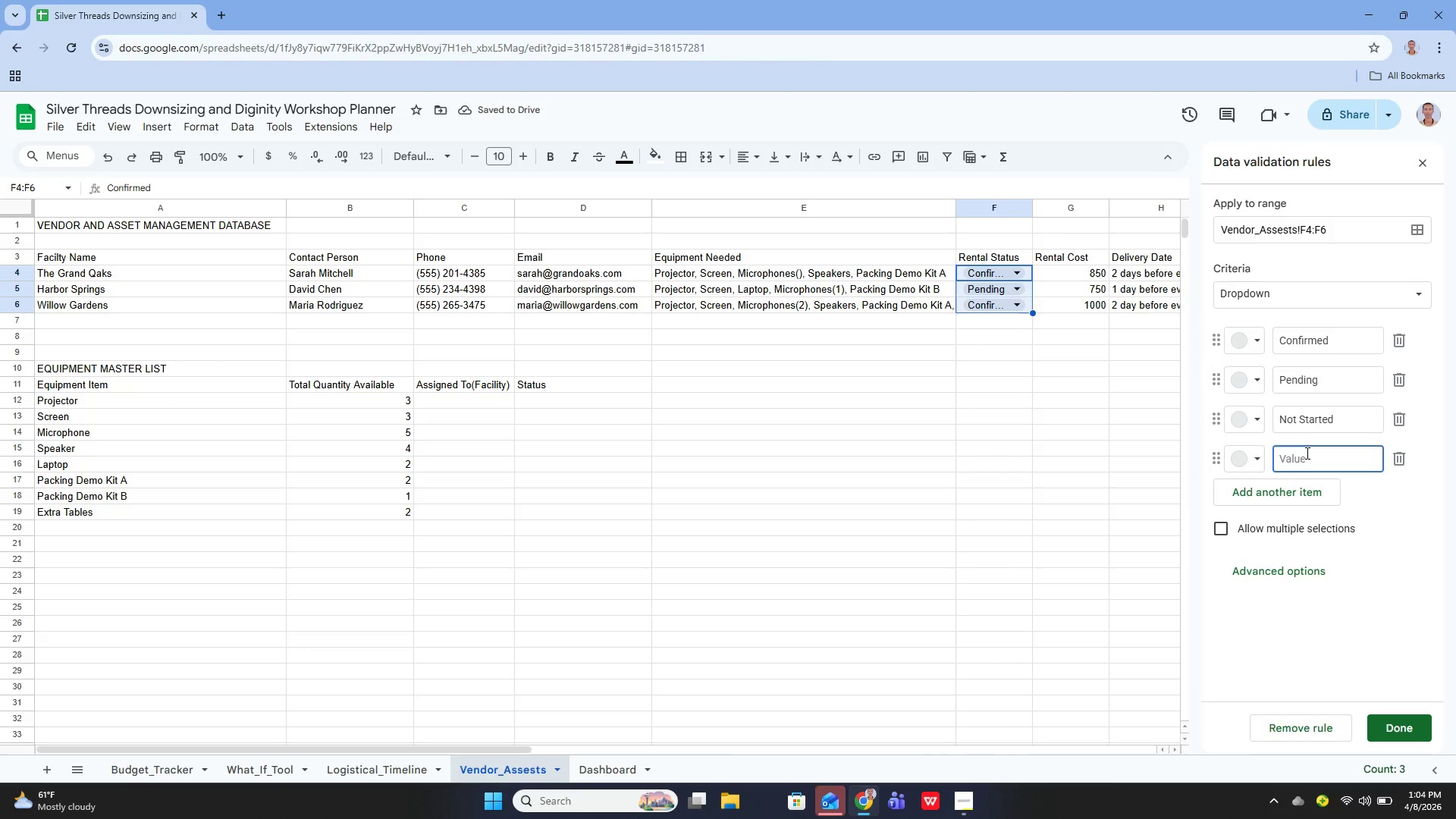 
type(Delayed)
 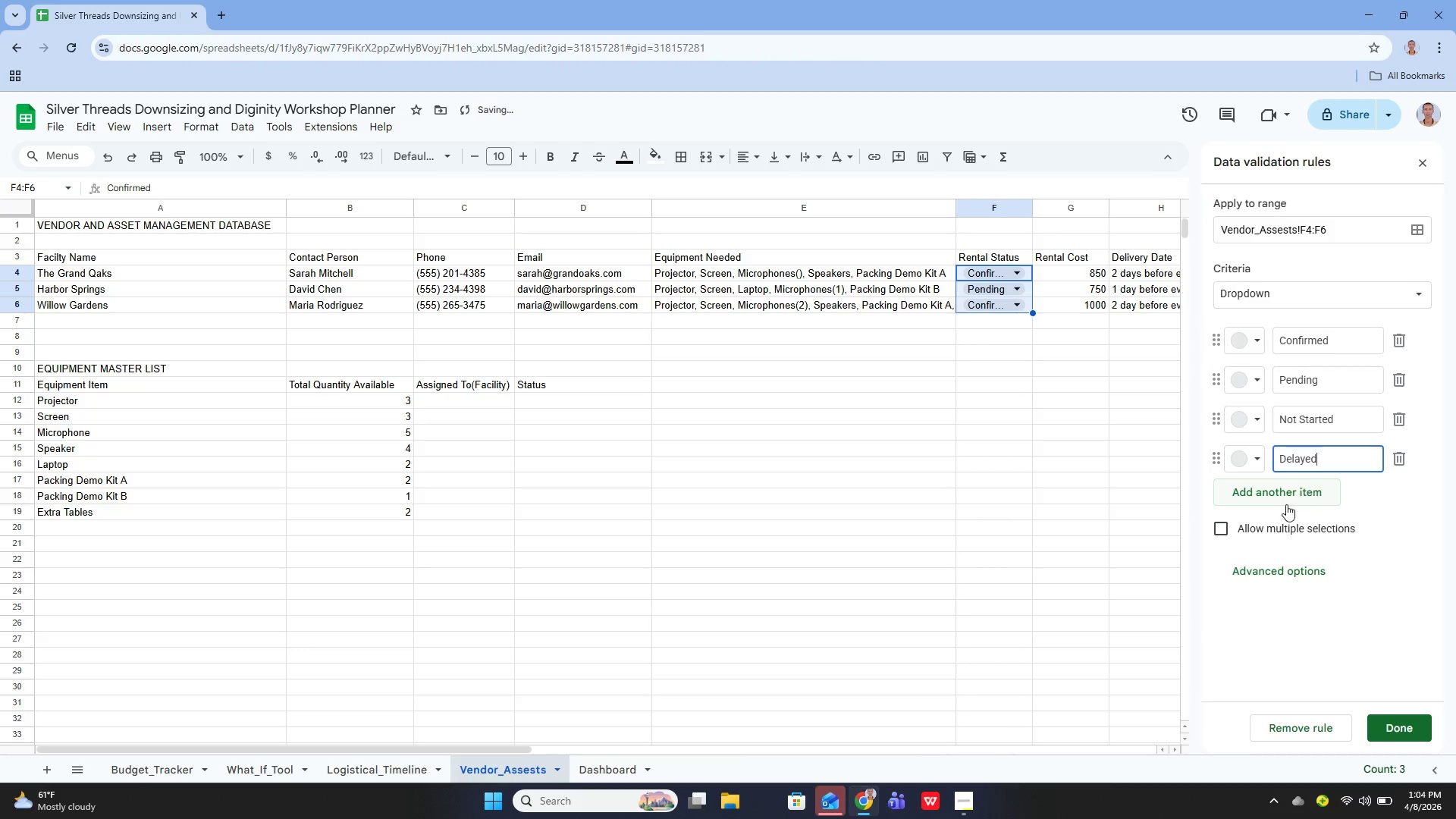 
left_click([1288, 567])
 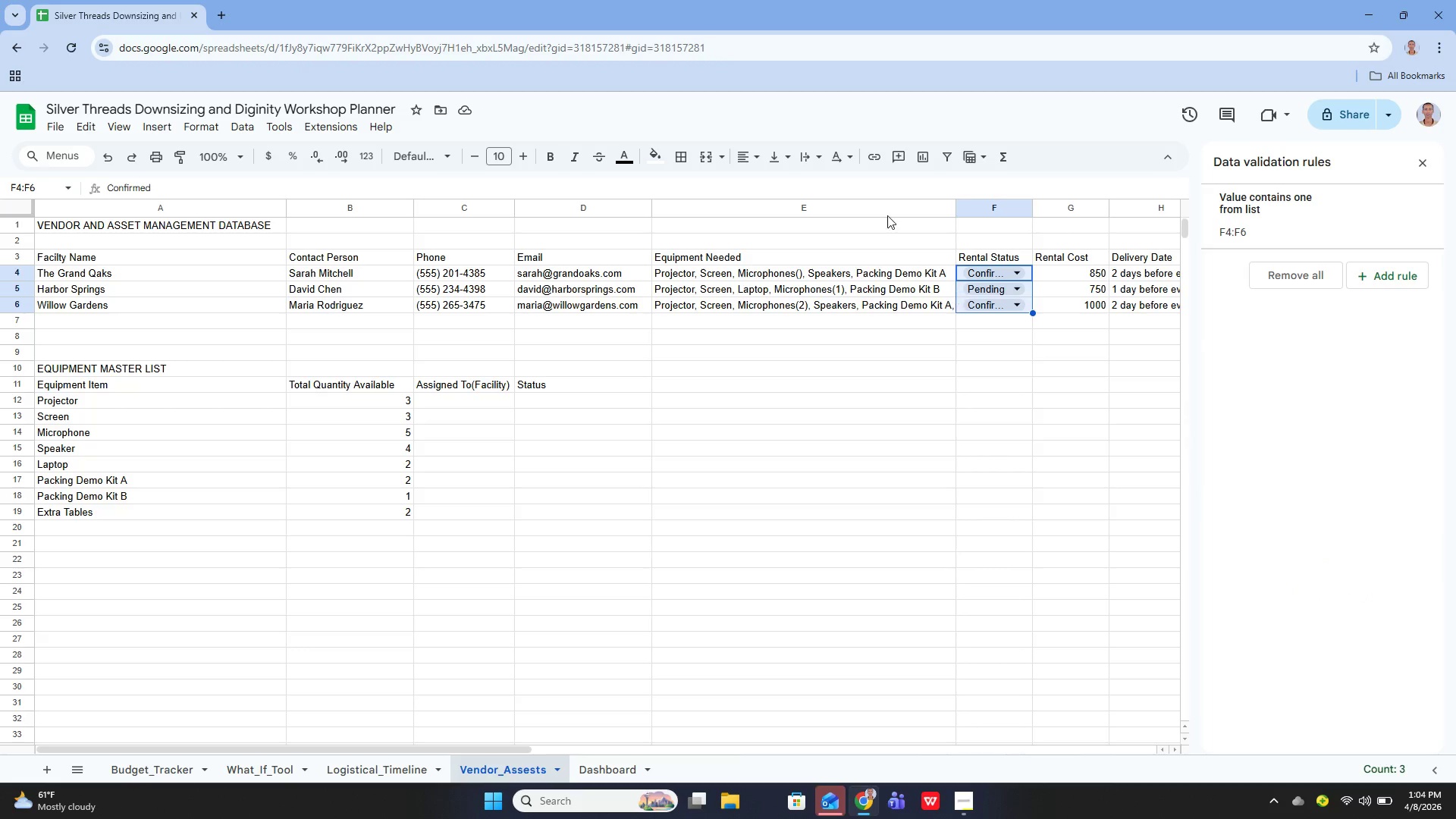 
wait(5.12)
 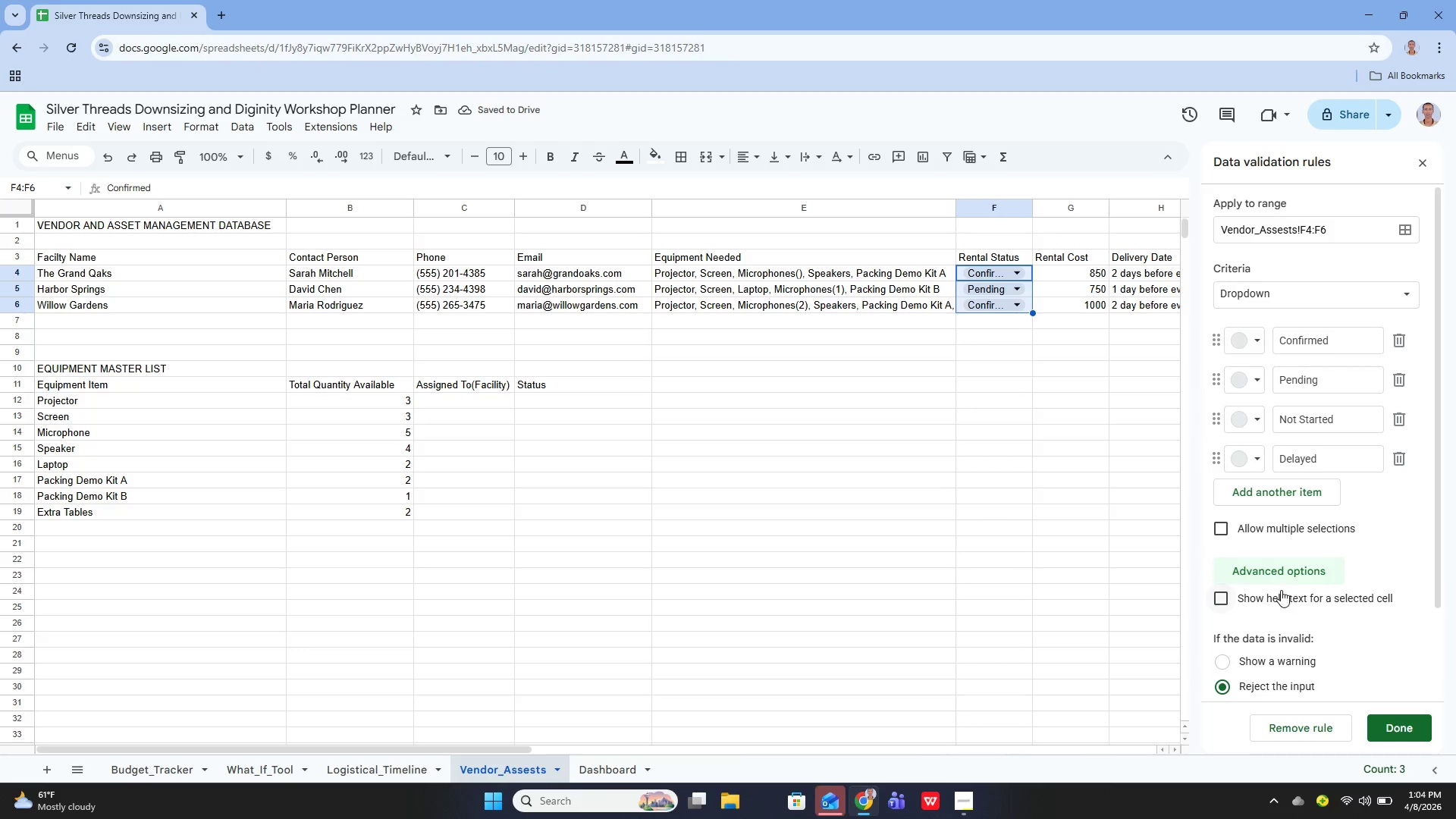 
left_click([1017, 276])
 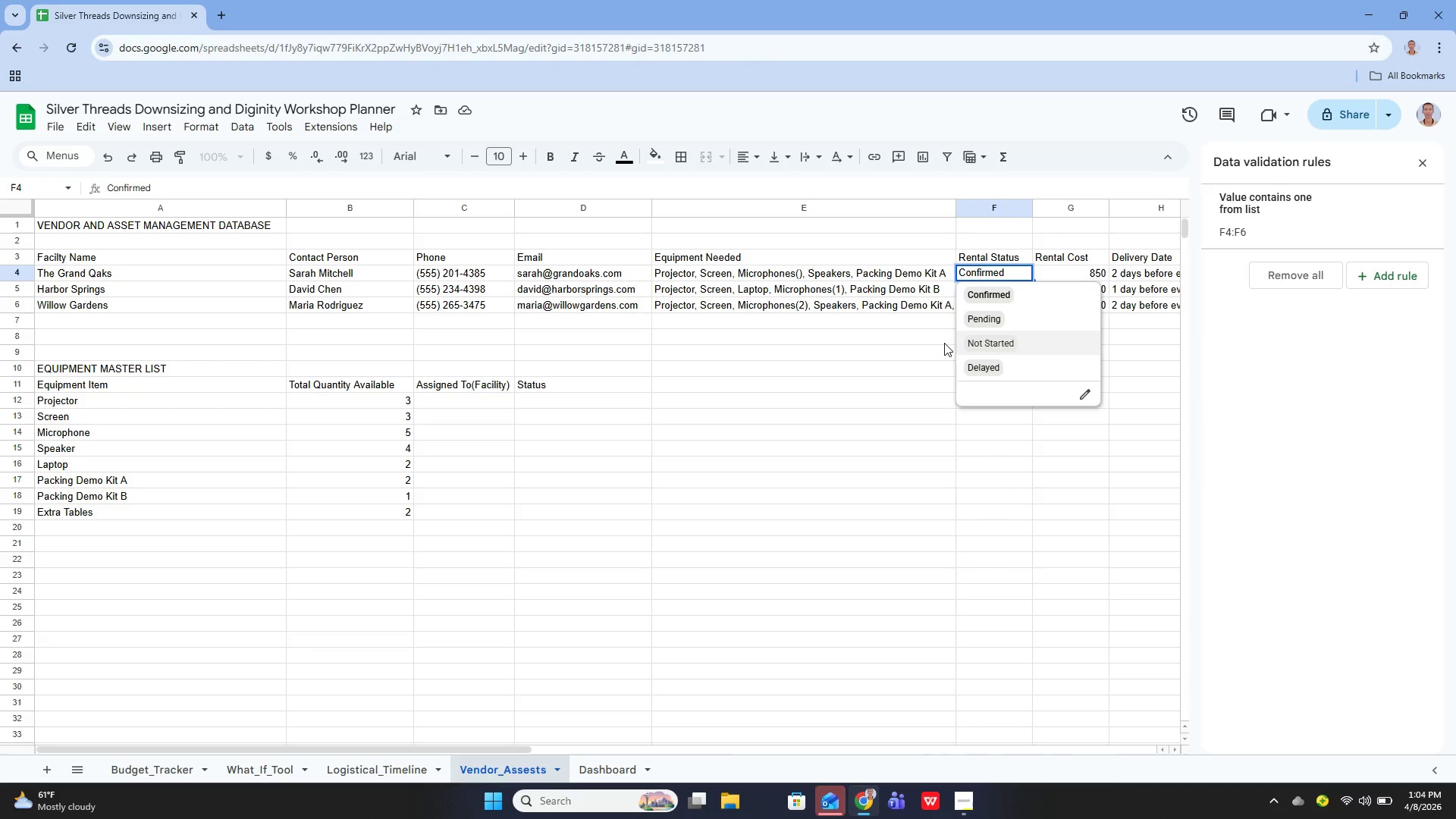 
left_click([936, 344])
 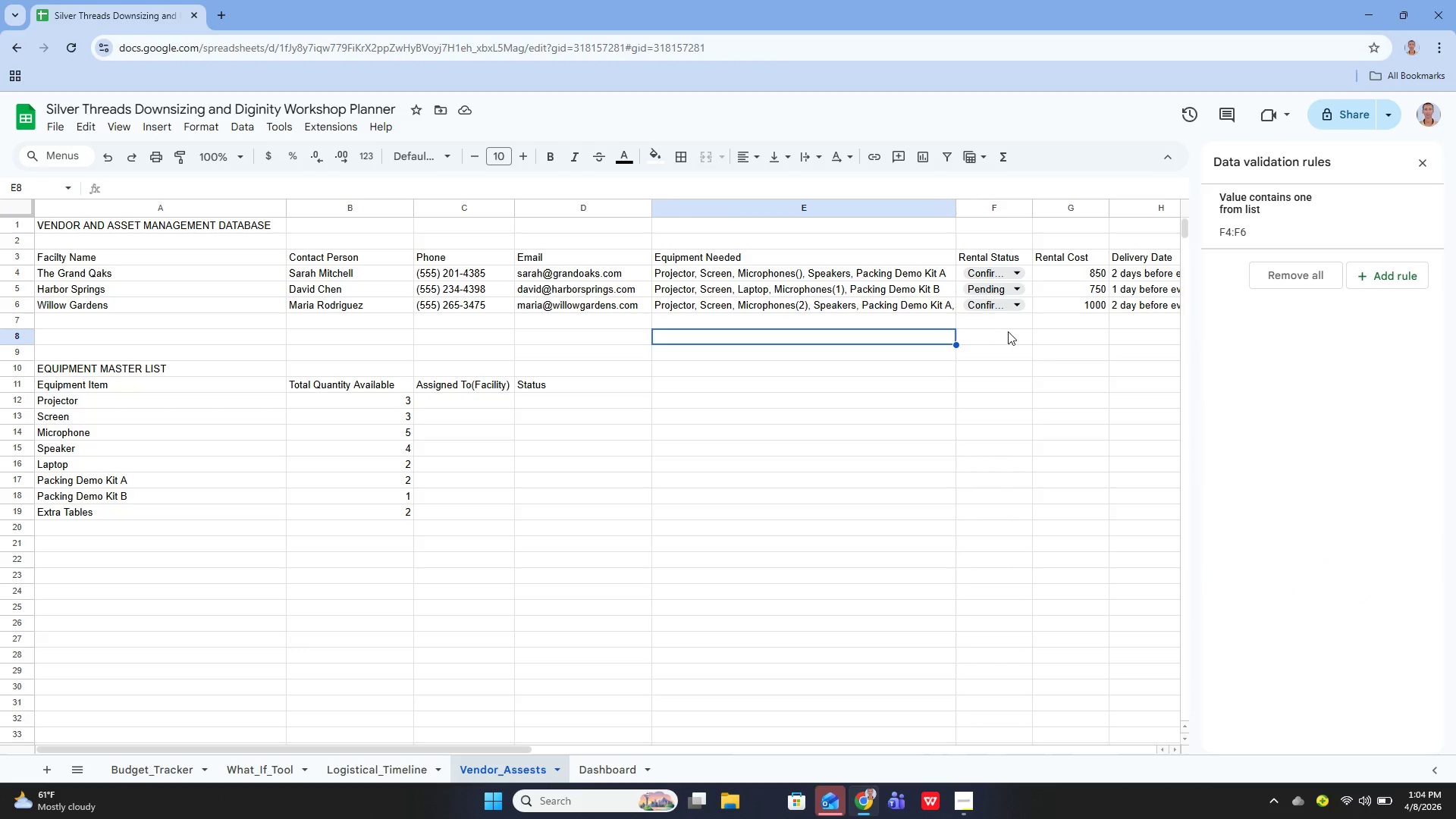 
left_click([1018, 330])
 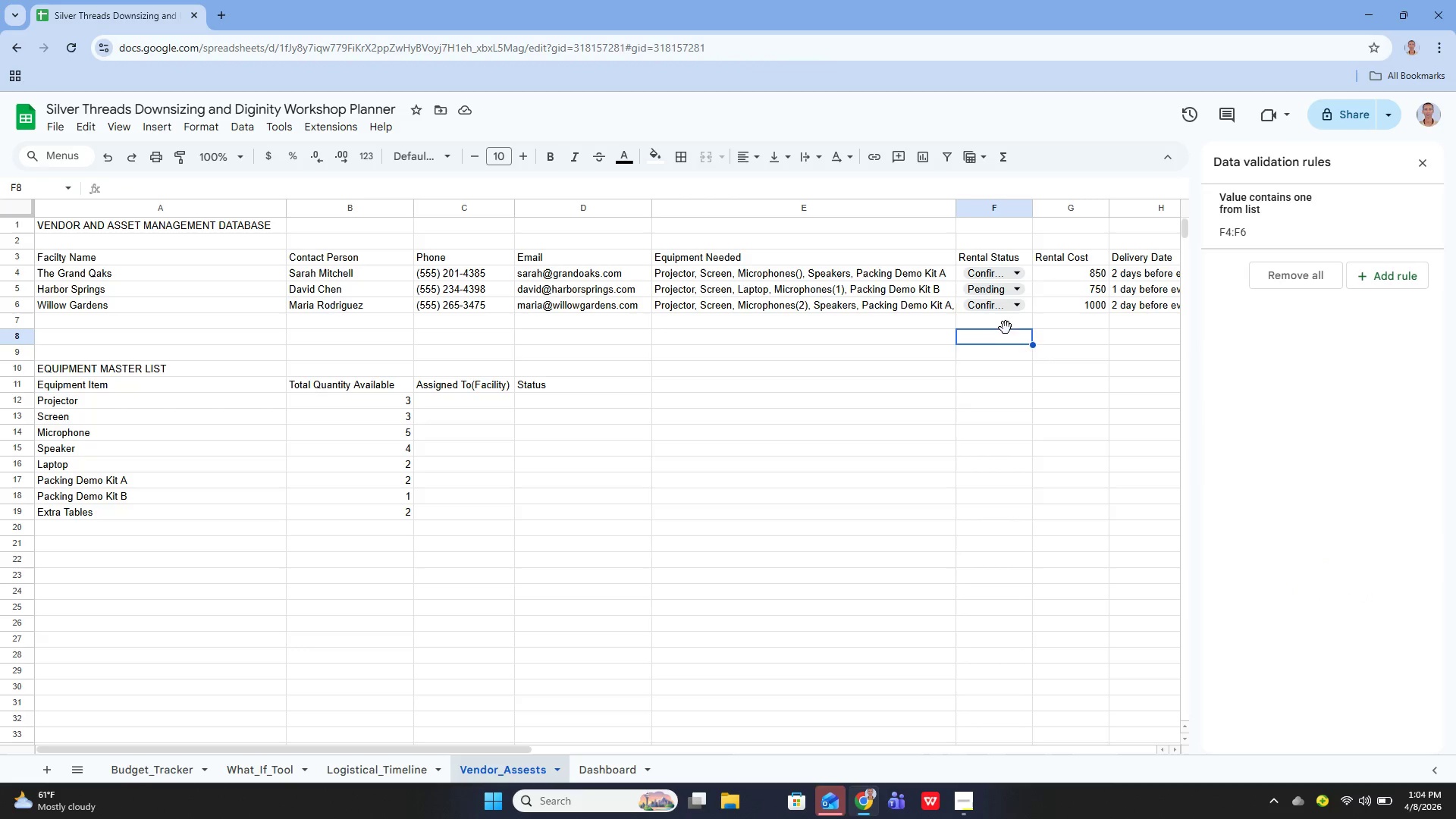 
left_click([1003, 327])
 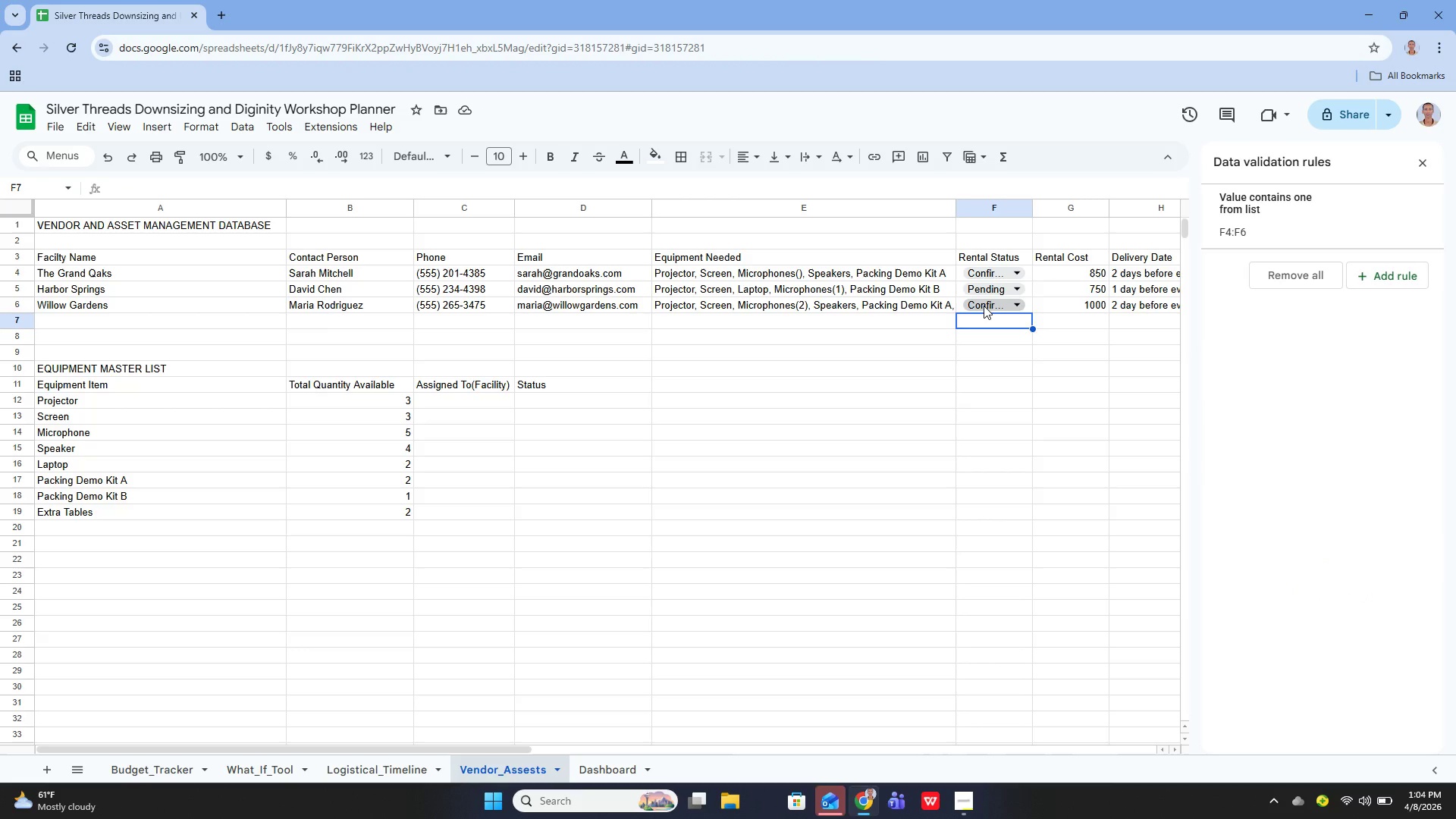 
mouse_move([951, 283])
 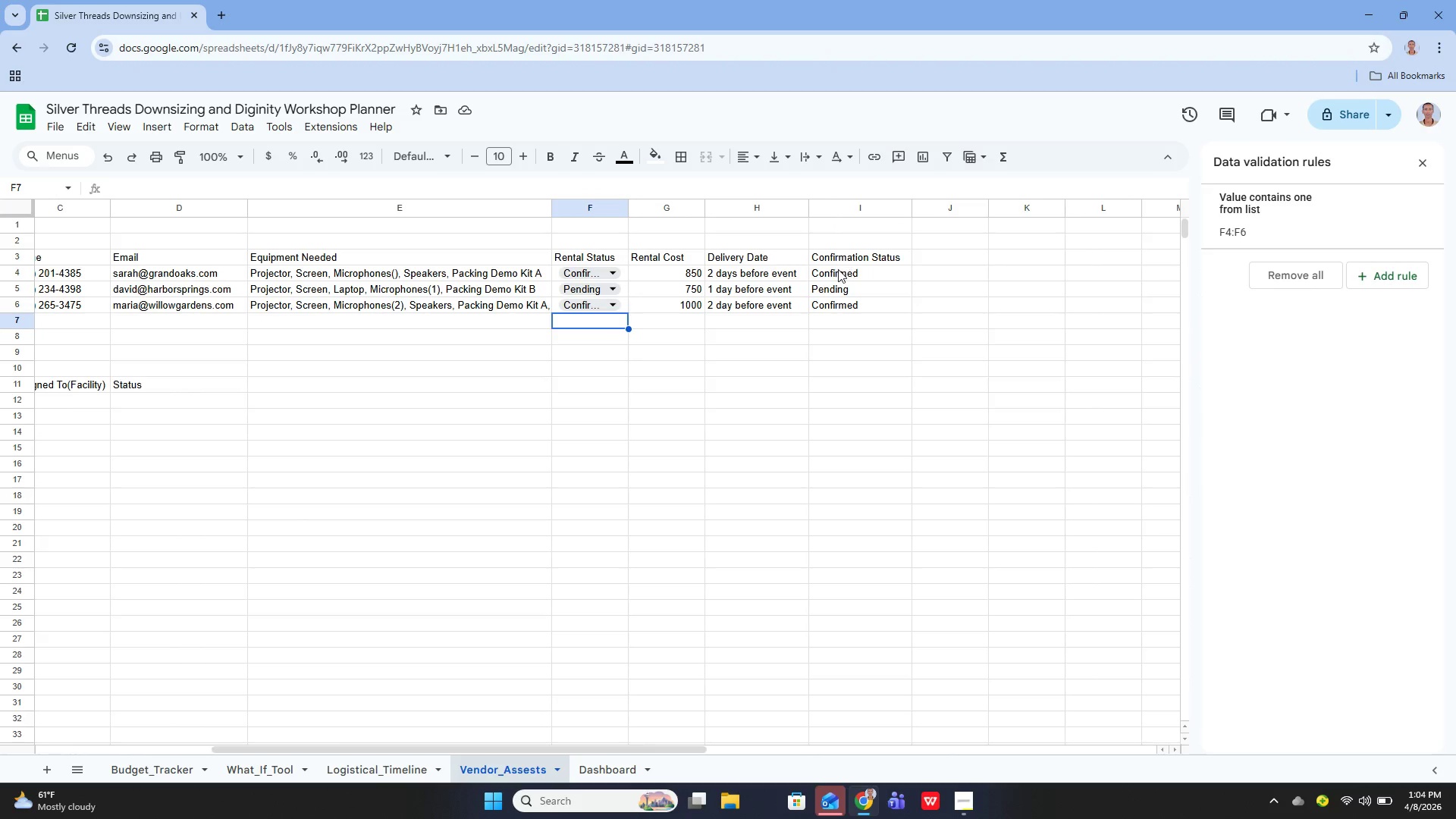 
left_click([838, 270])
 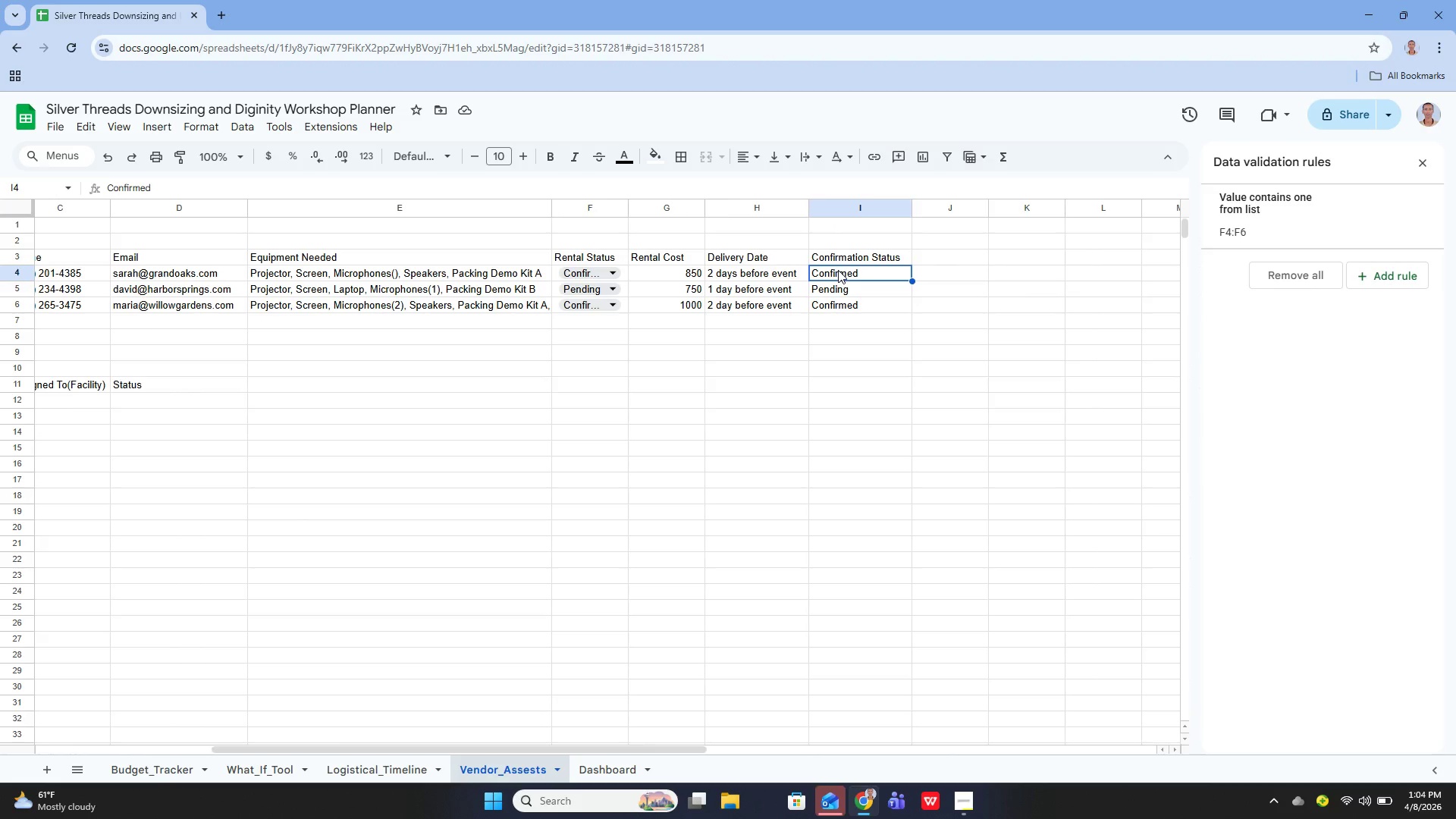 
left_click_drag(start_coordinate=[838, 270], to_coordinate=[850, 303])
 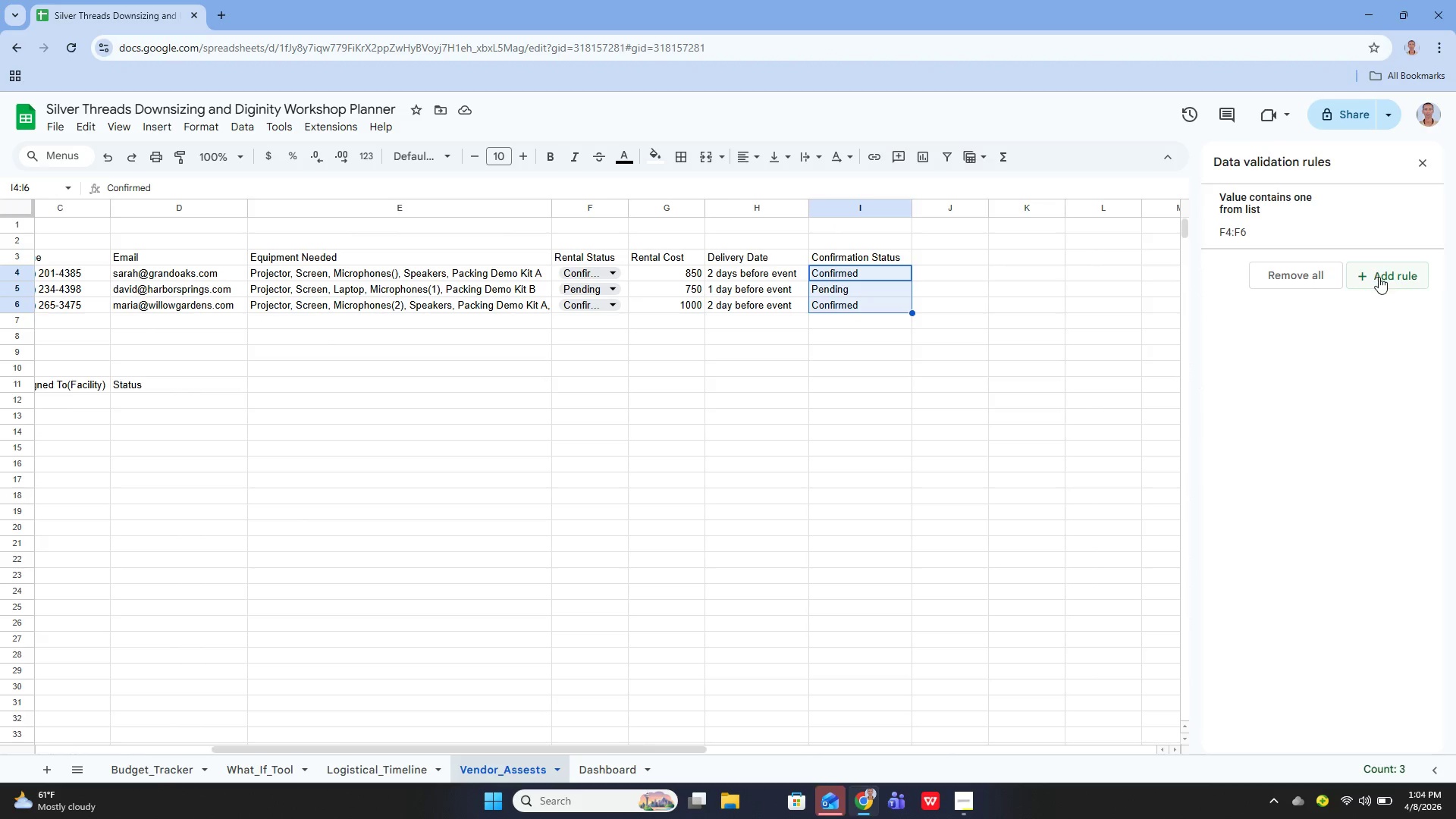 
left_click([1379, 278])
 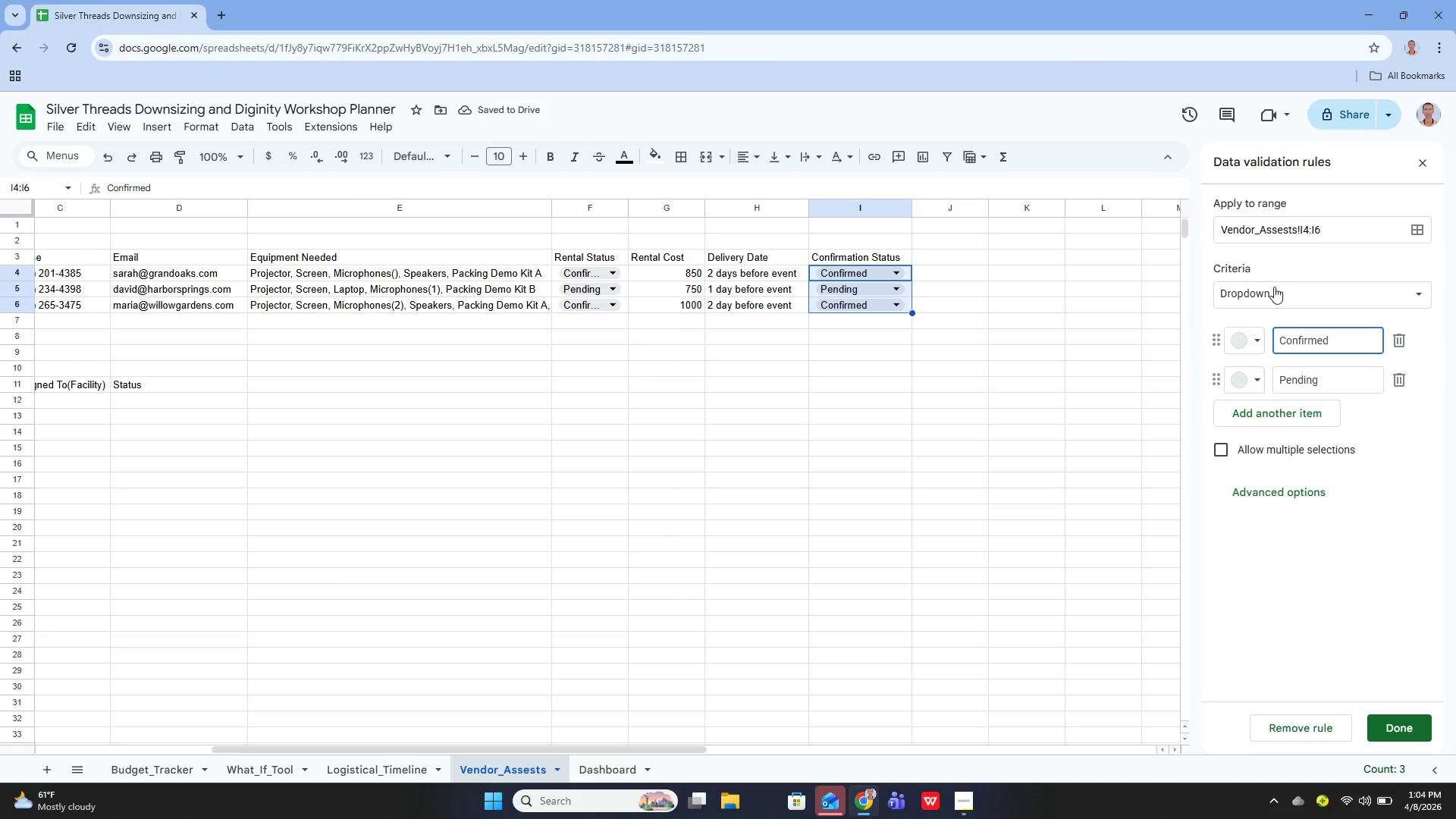 
left_click([1282, 413])
 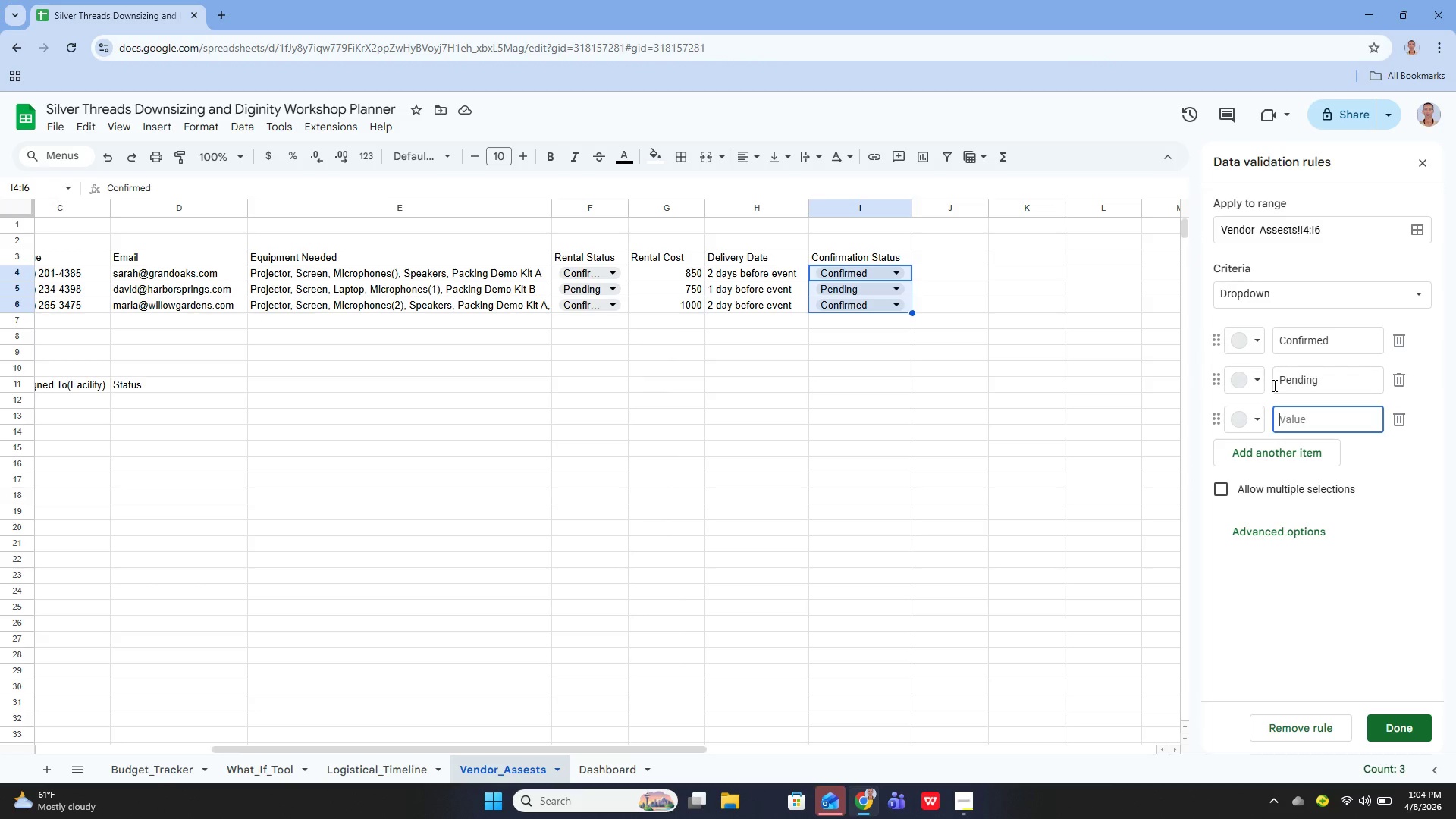 
type(paid)
key(Backspace)
key(Backspace)
key(Backspace)
key(Backspace)
 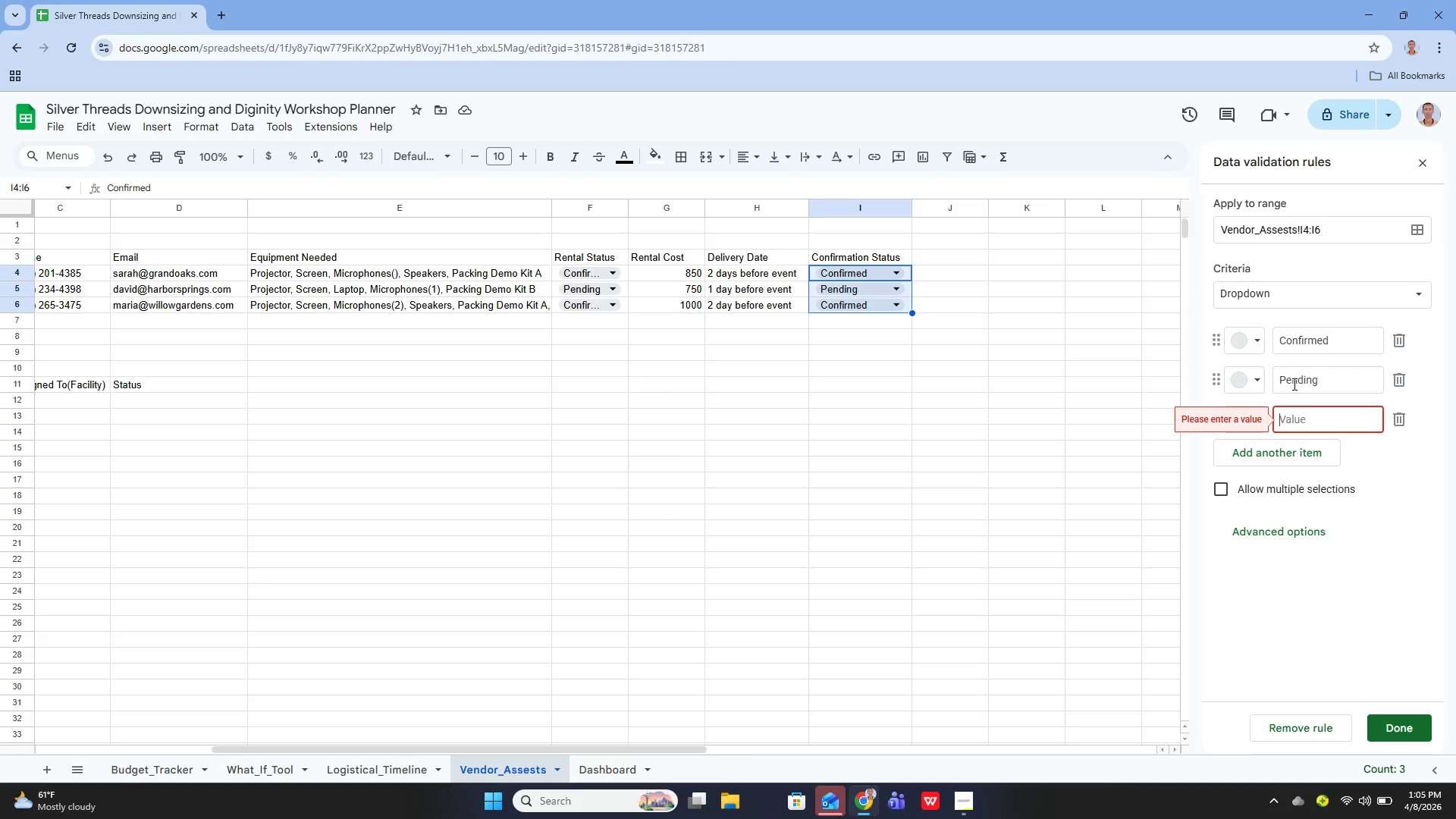 
wait(7.76)
 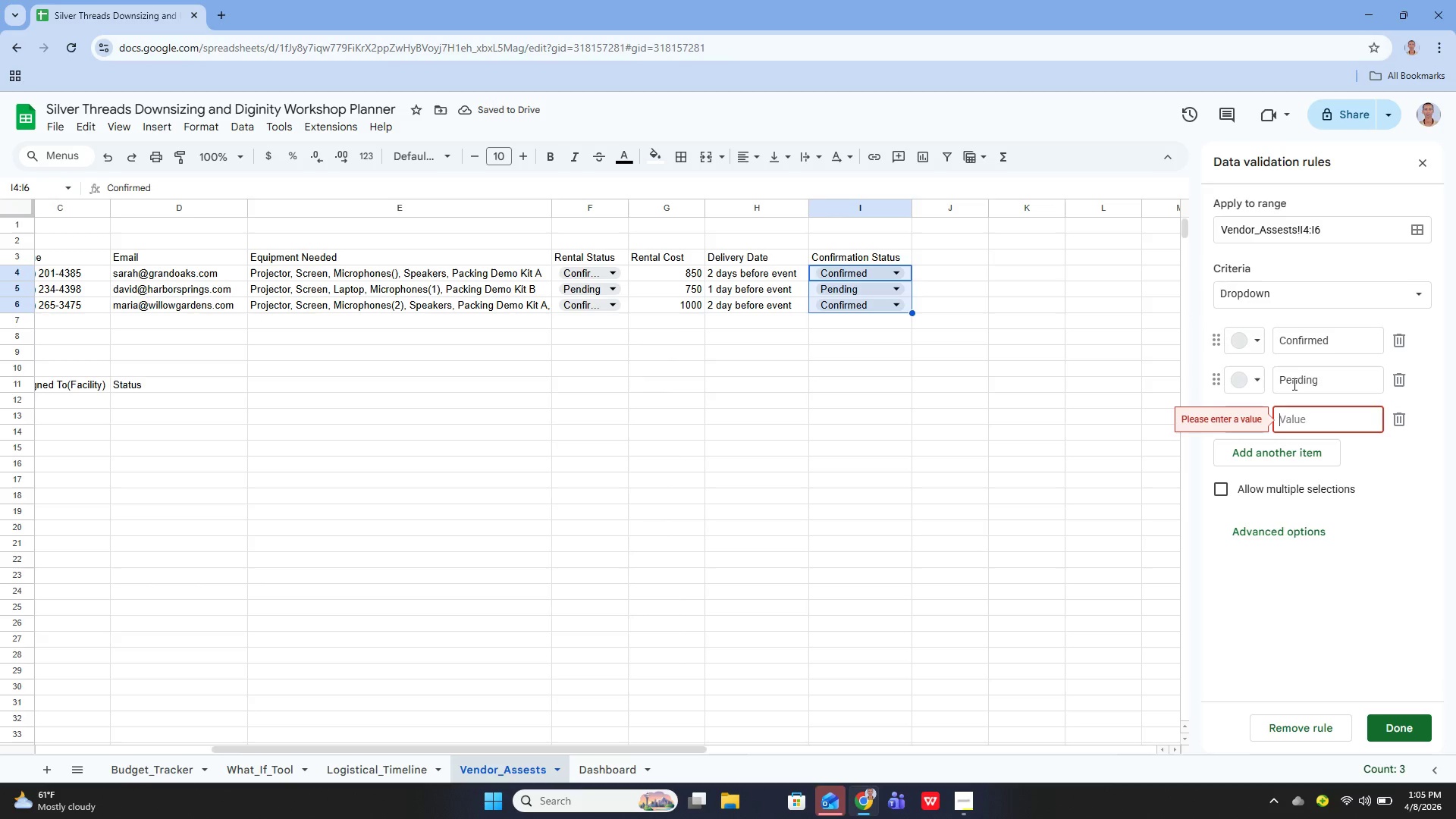 
type(Paid)
 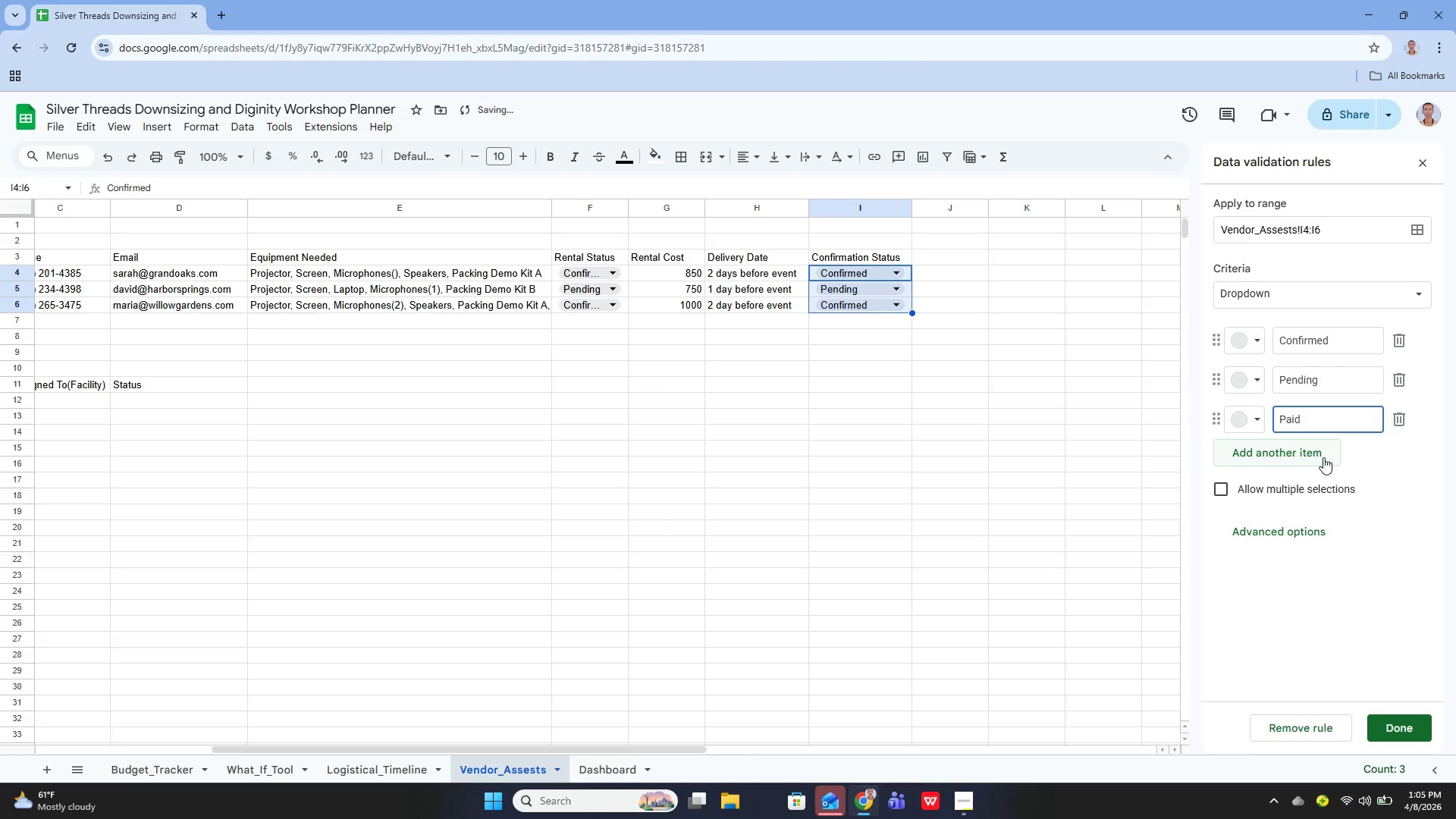 
left_click([1323, 457])
 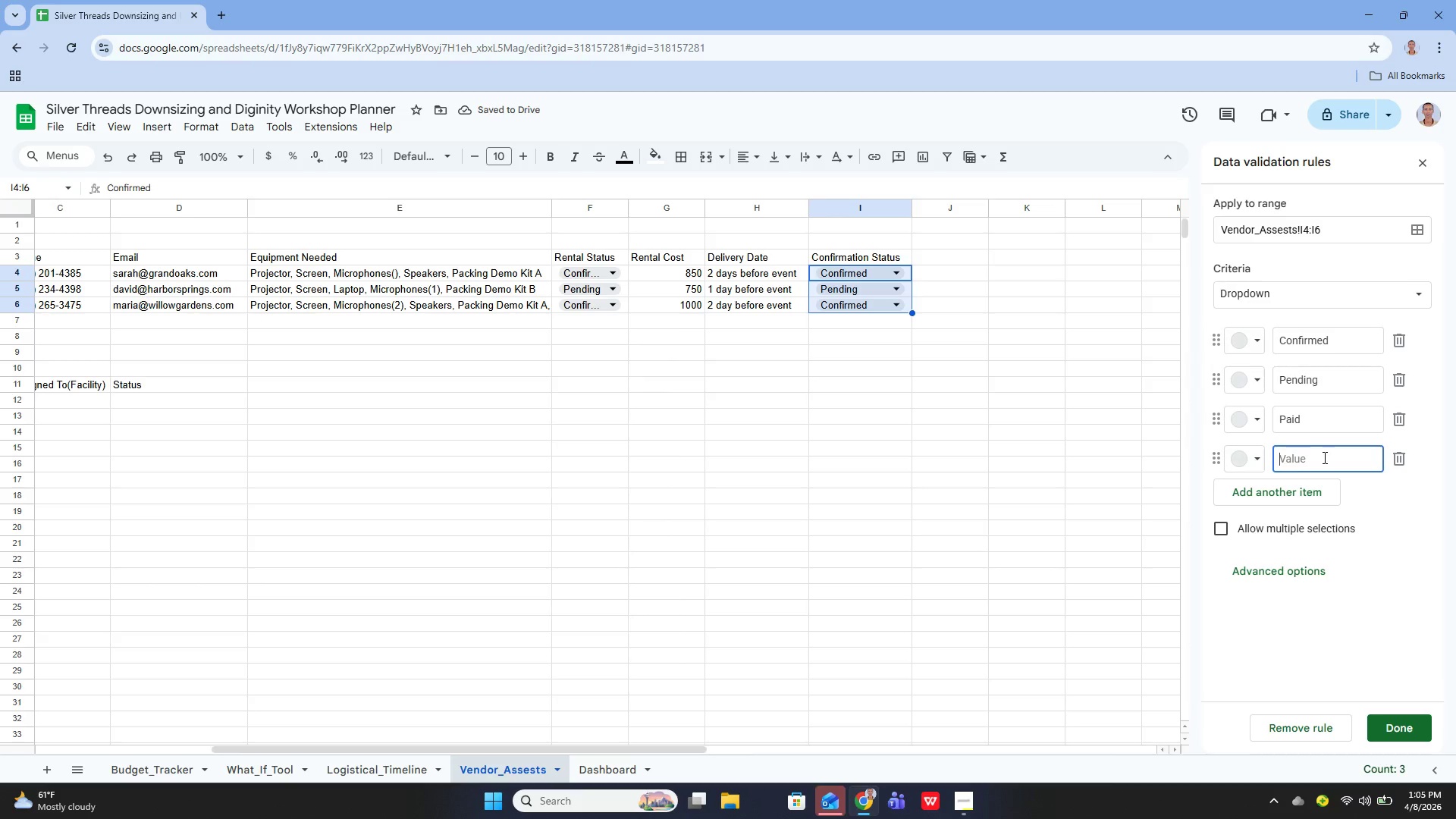 
type(Not PAi)
key(Backspace)
key(Backspace)
type(aid)
 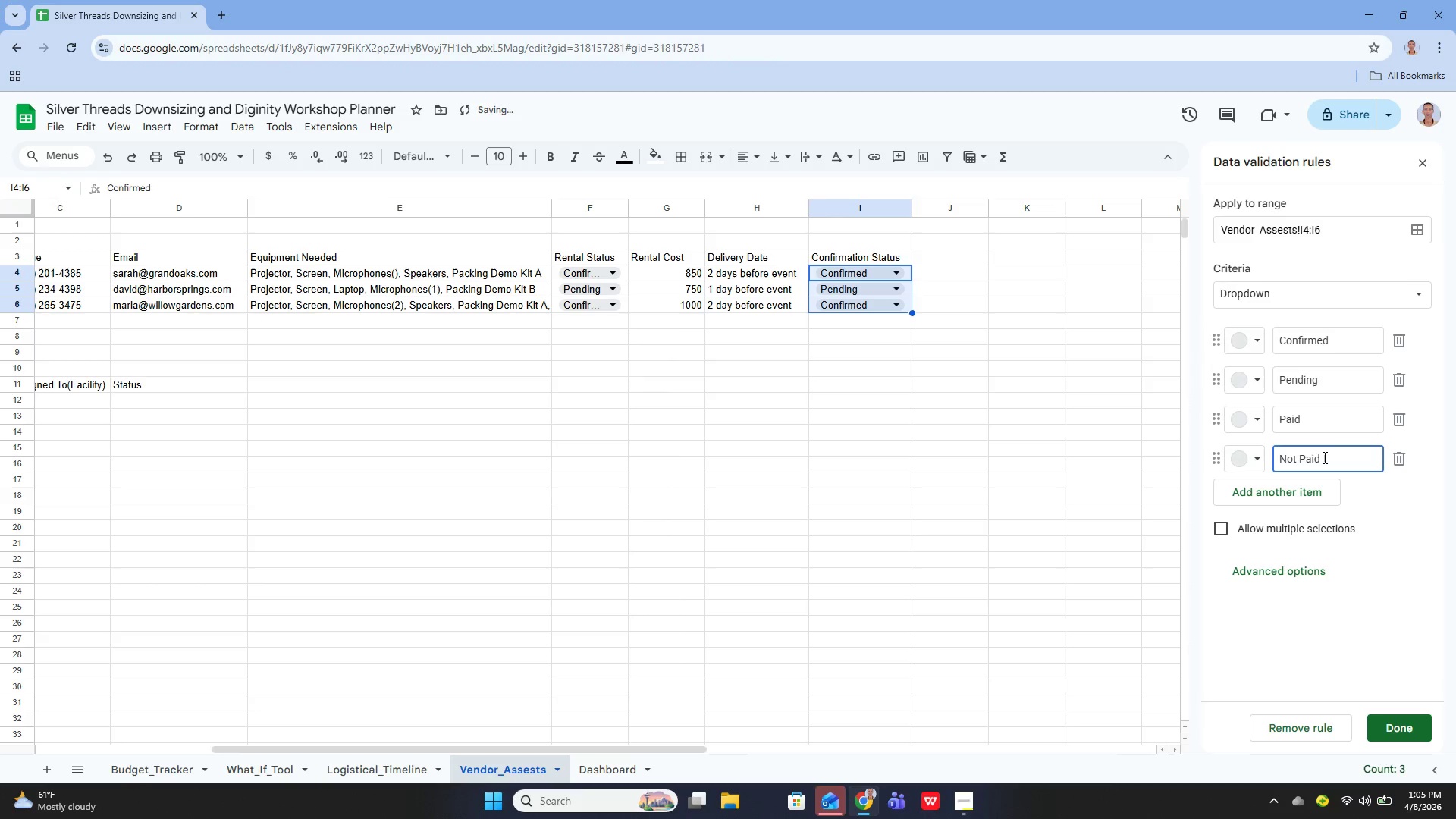 
left_click([1410, 726])
 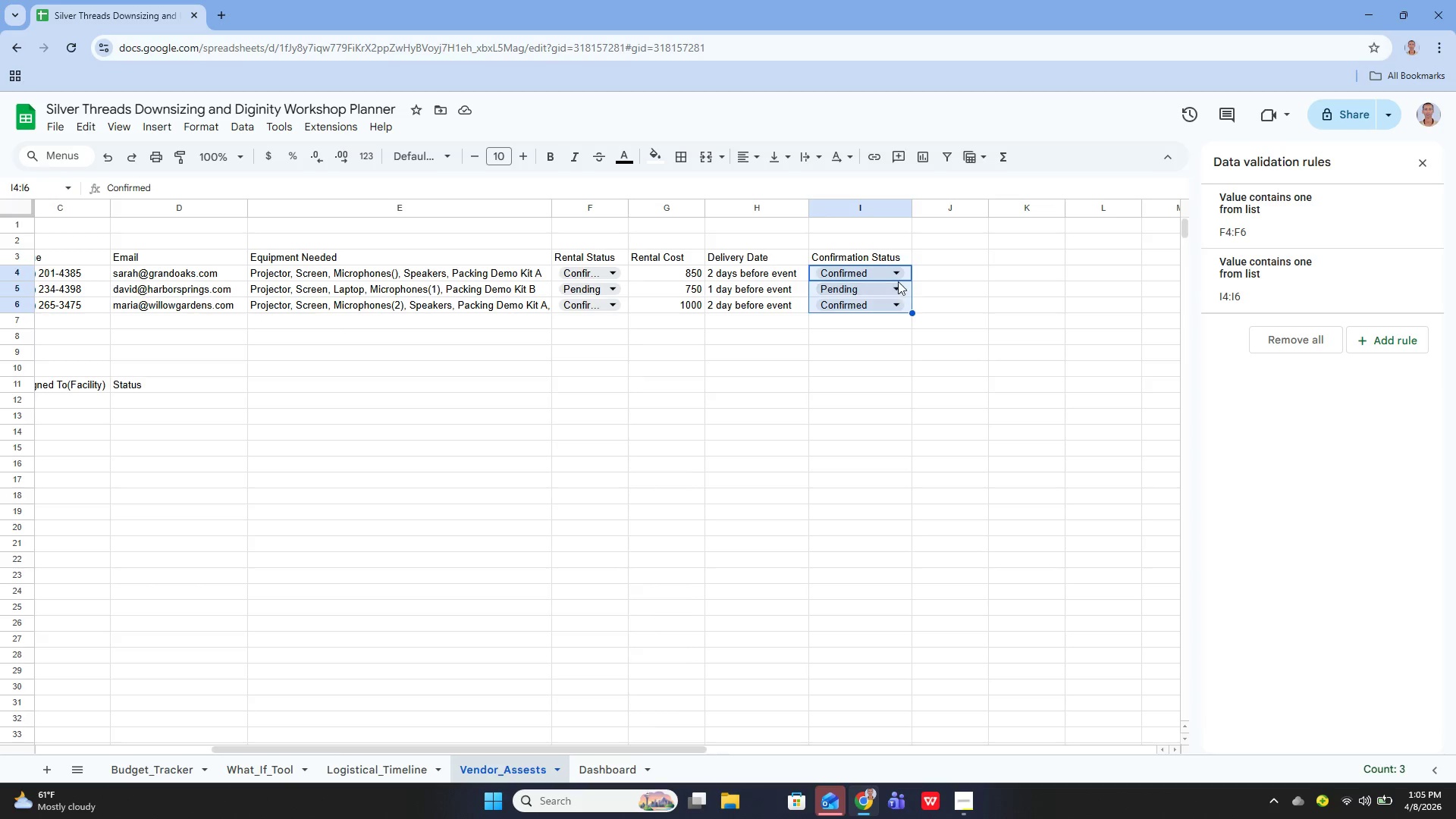 
left_click([896, 278])
 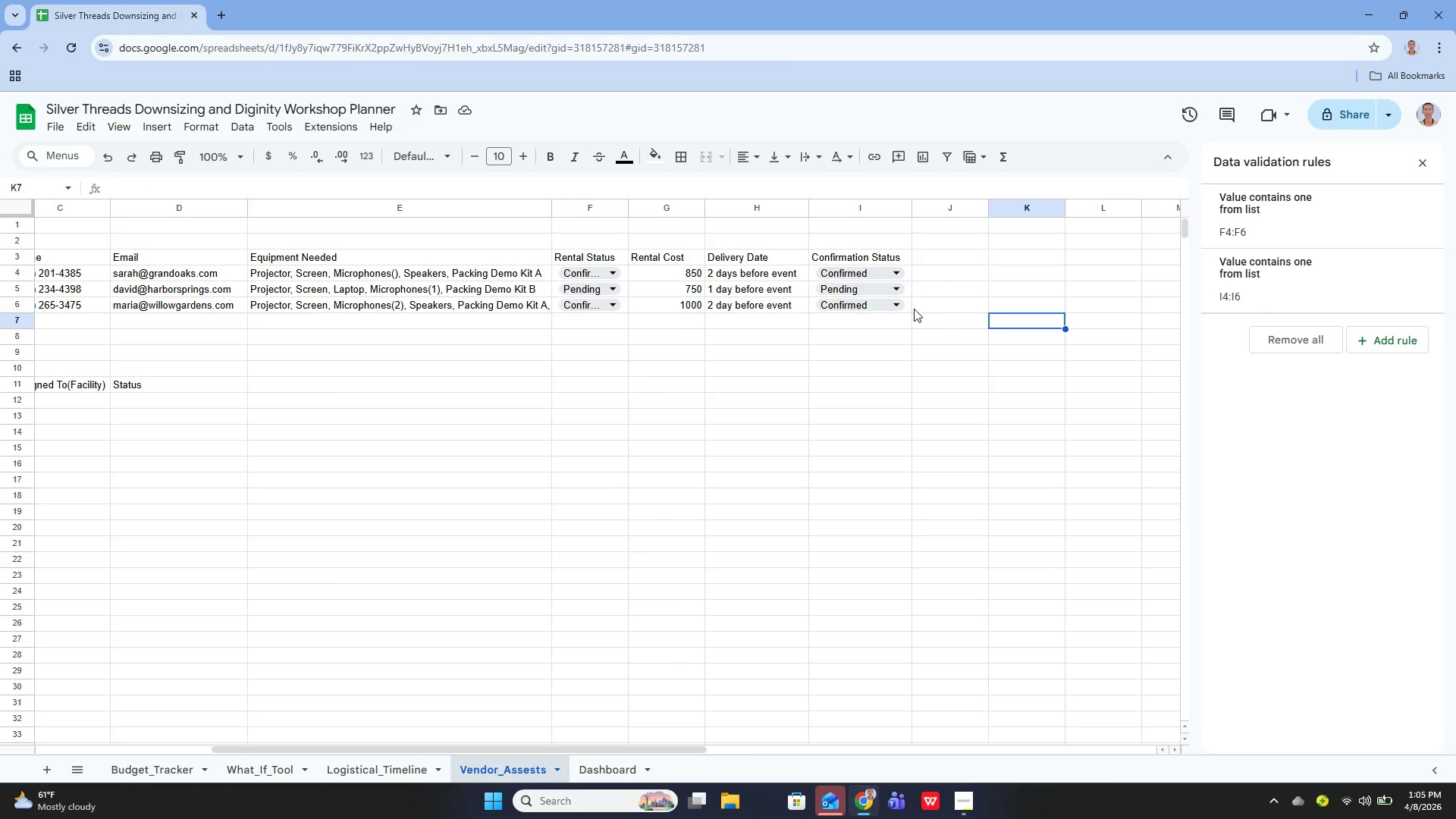 
wait(13.62)
 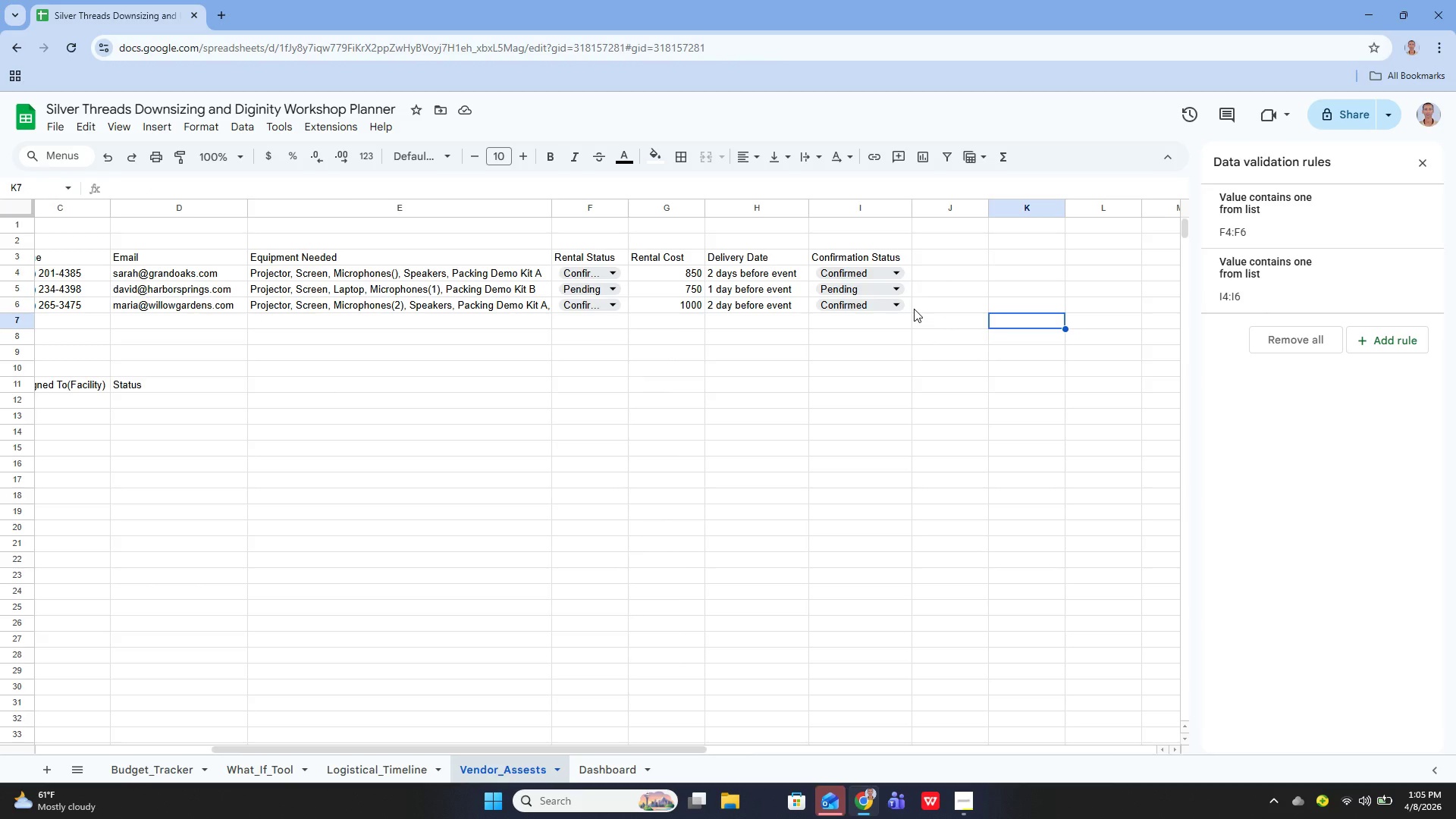 
left_click([966, 803])